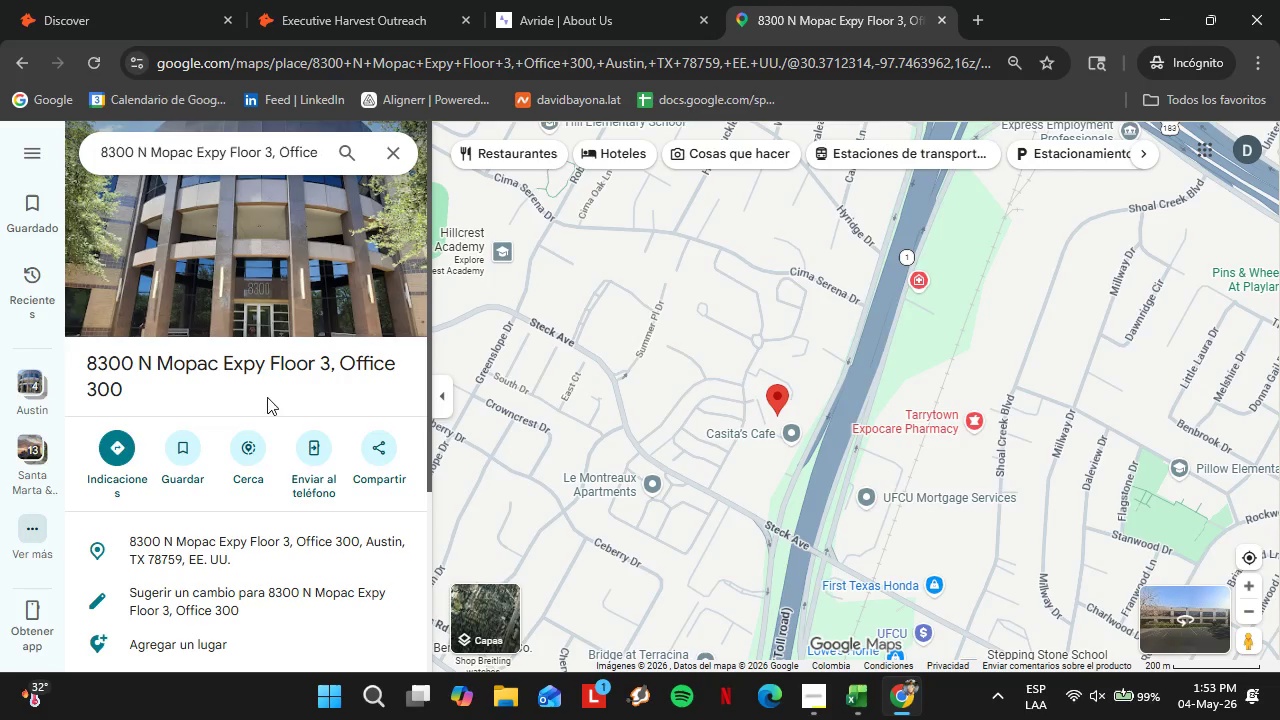 
scroll: coordinate [236, 441], scroll_direction: down, amount: 7.0
 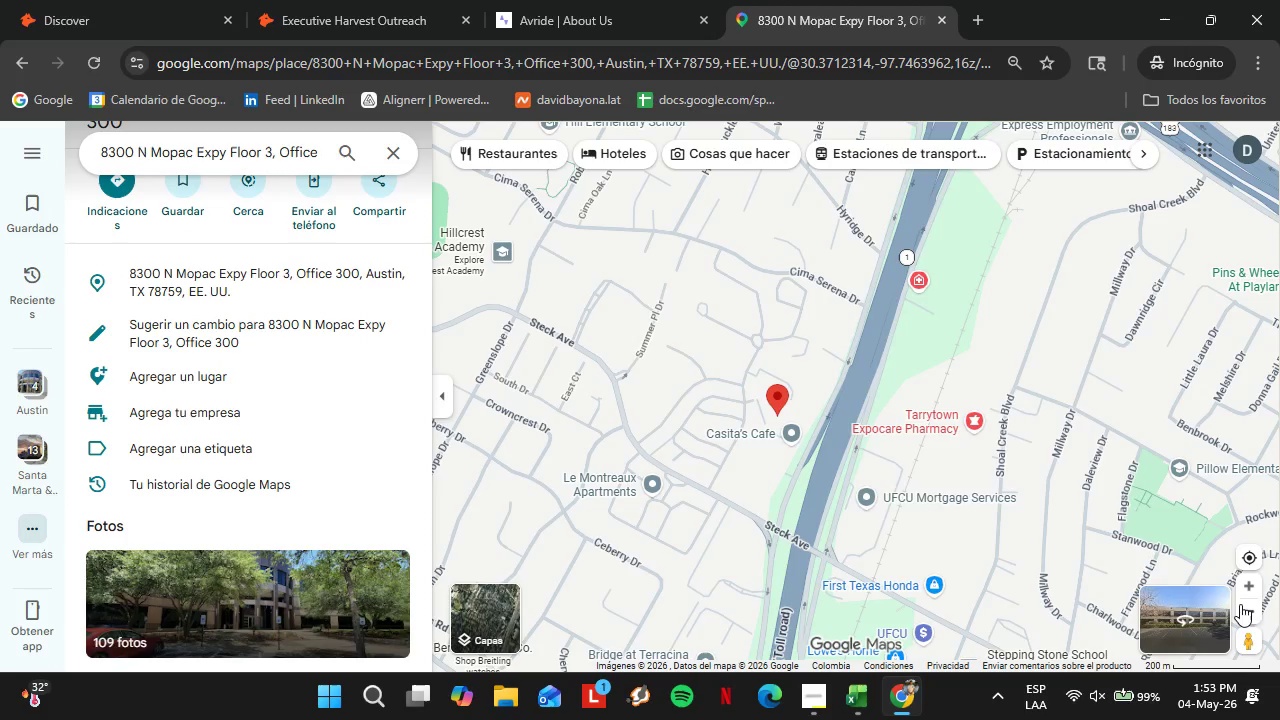 
left_click([1246, 610])
 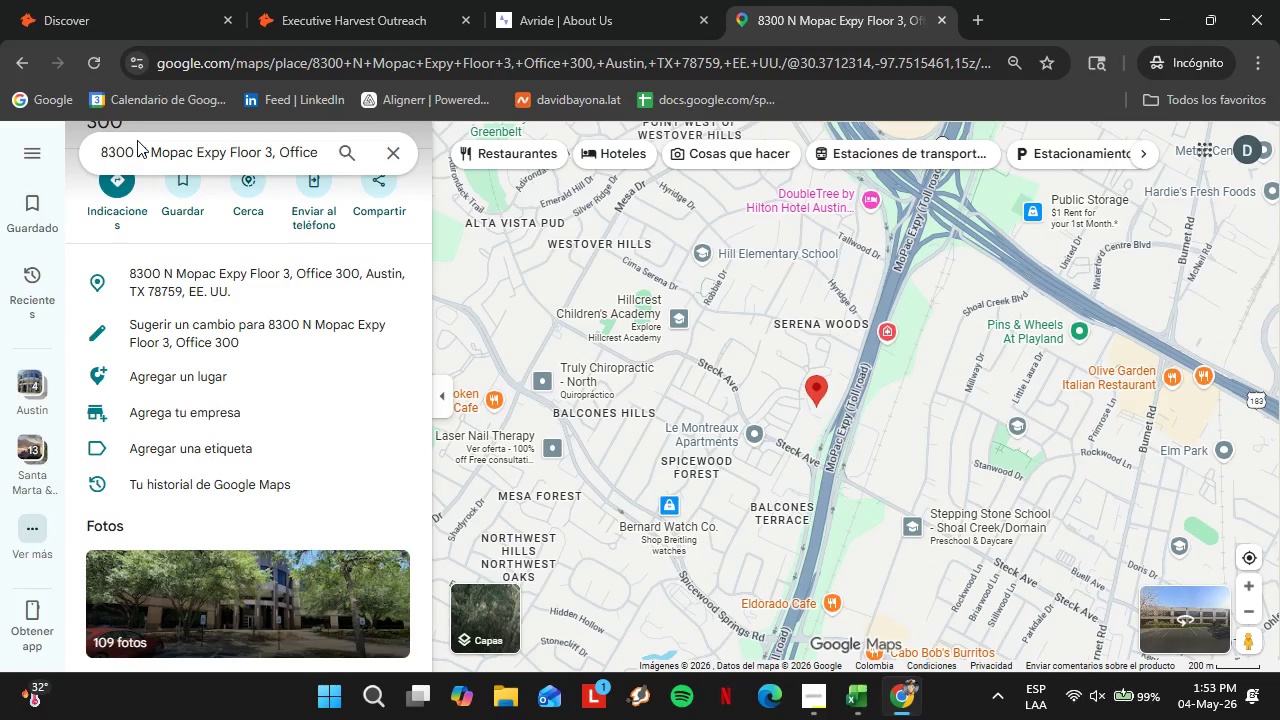 
double_click([137, 140])
 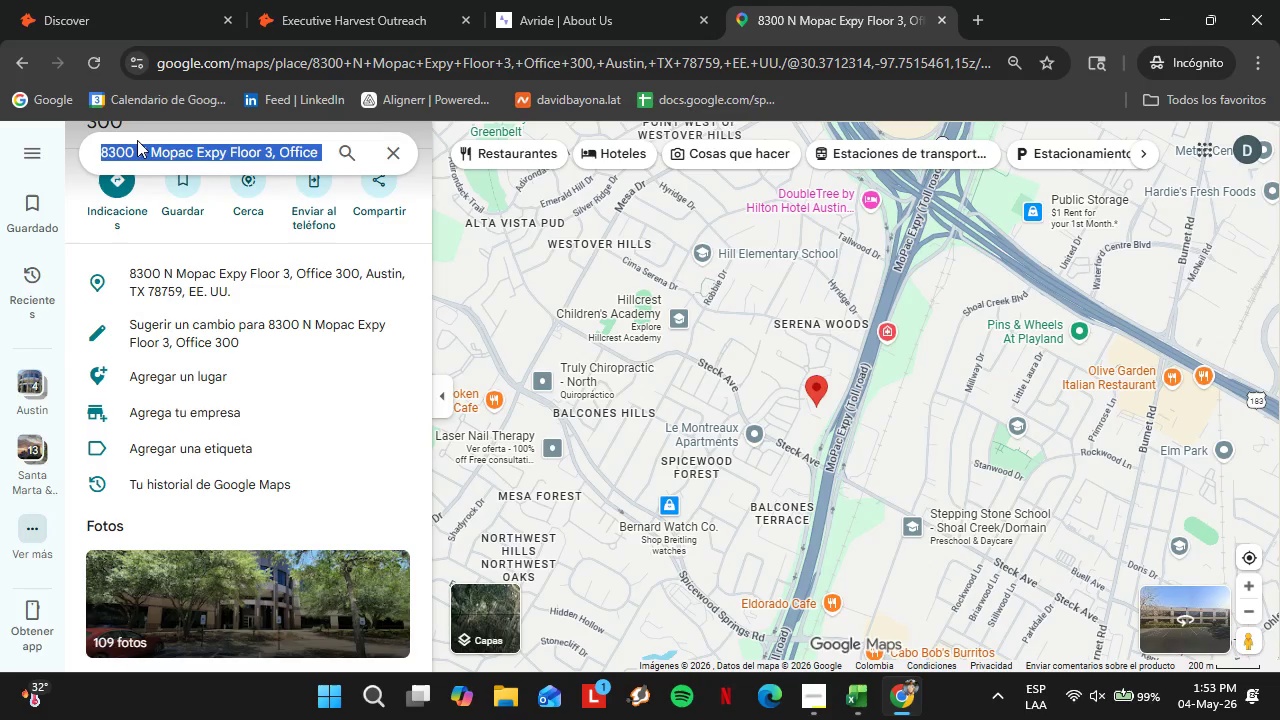 
triple_click([137, 140])
 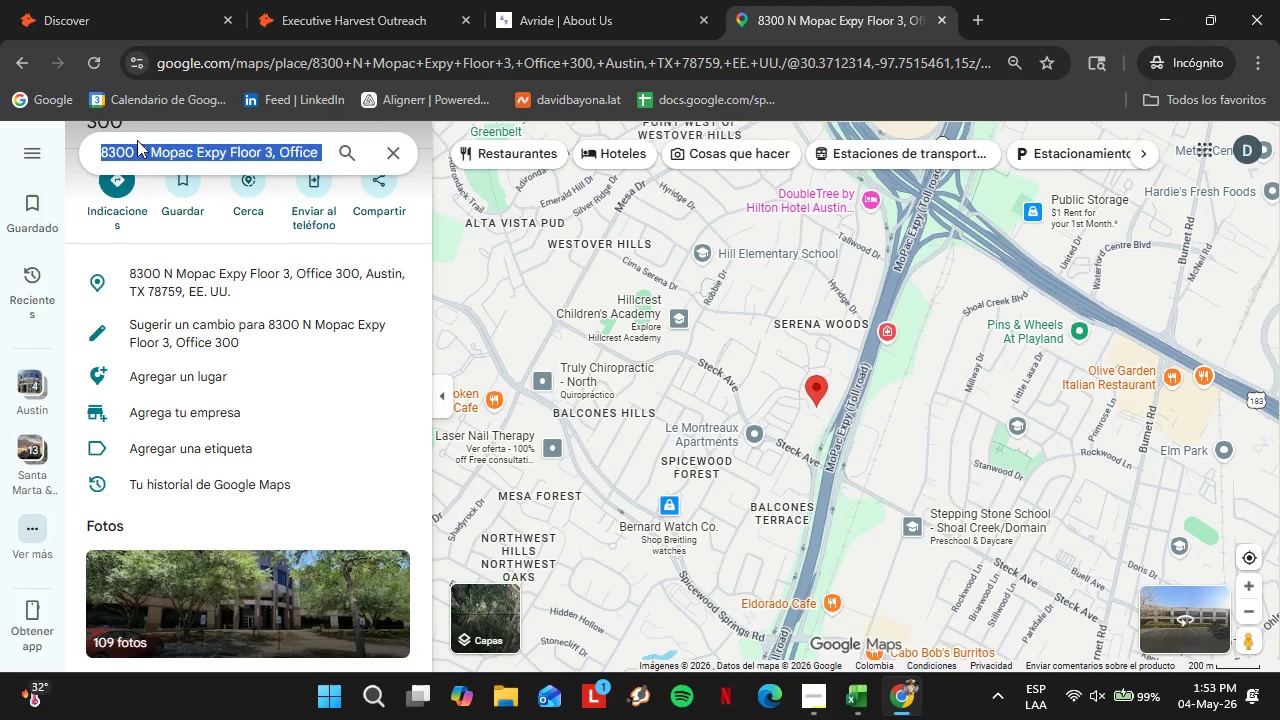 
key(Control+C)
 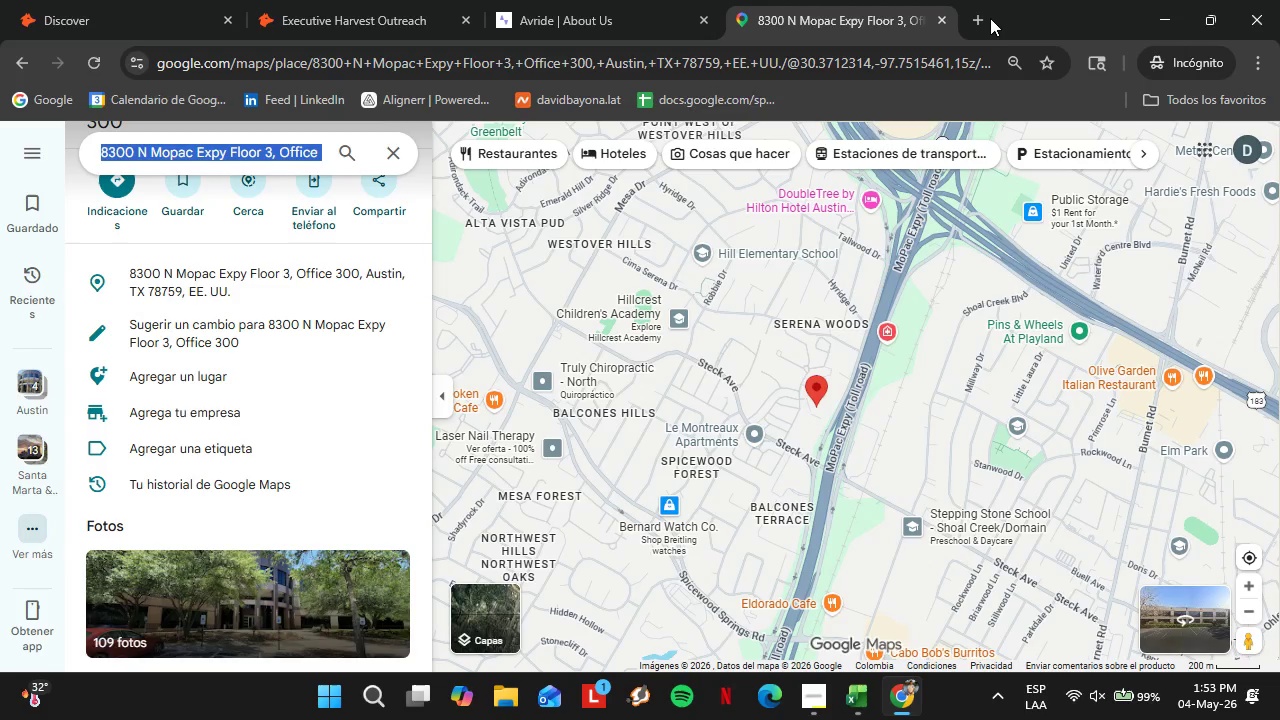 
left_click([977, 20])
 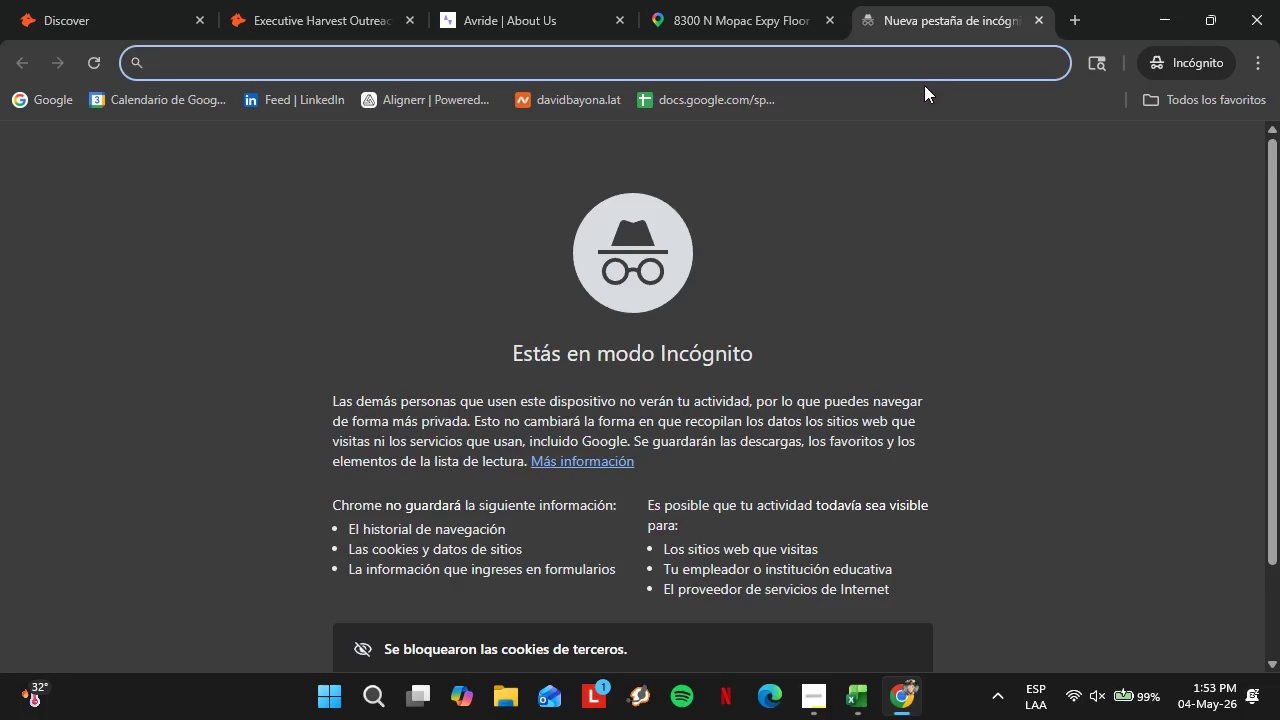 
type(goo)
 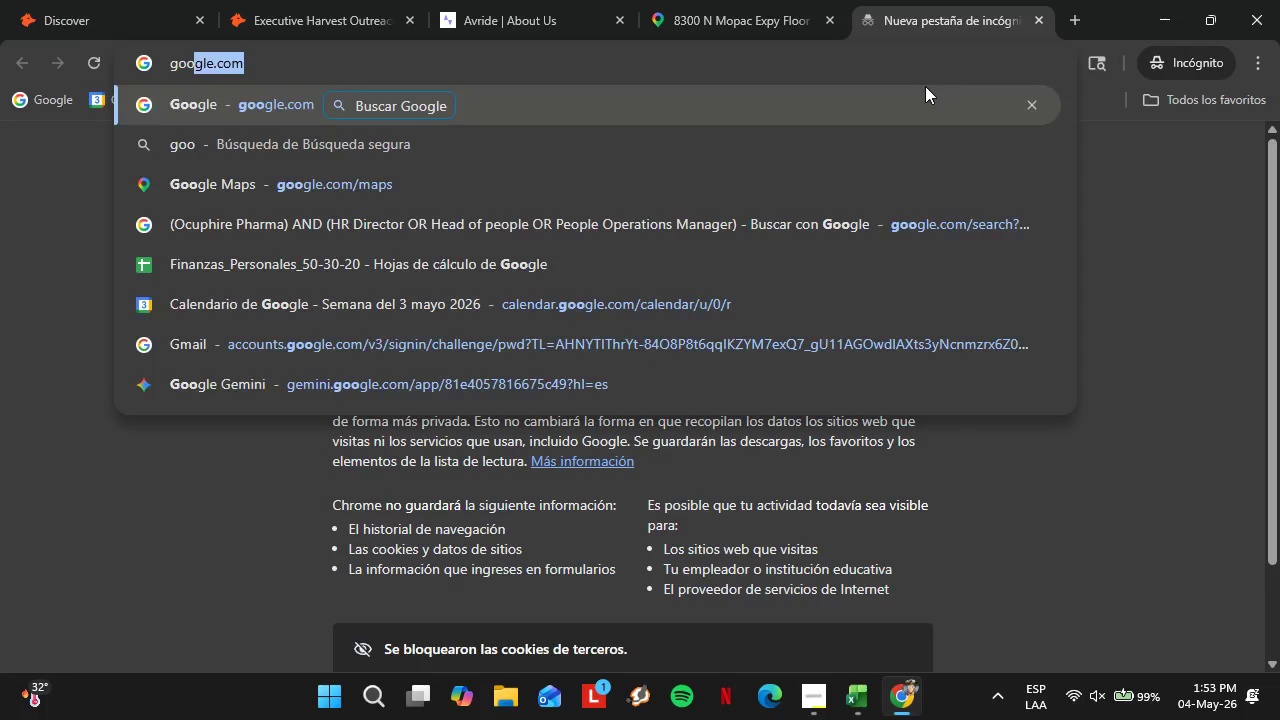 
key(Enter)
 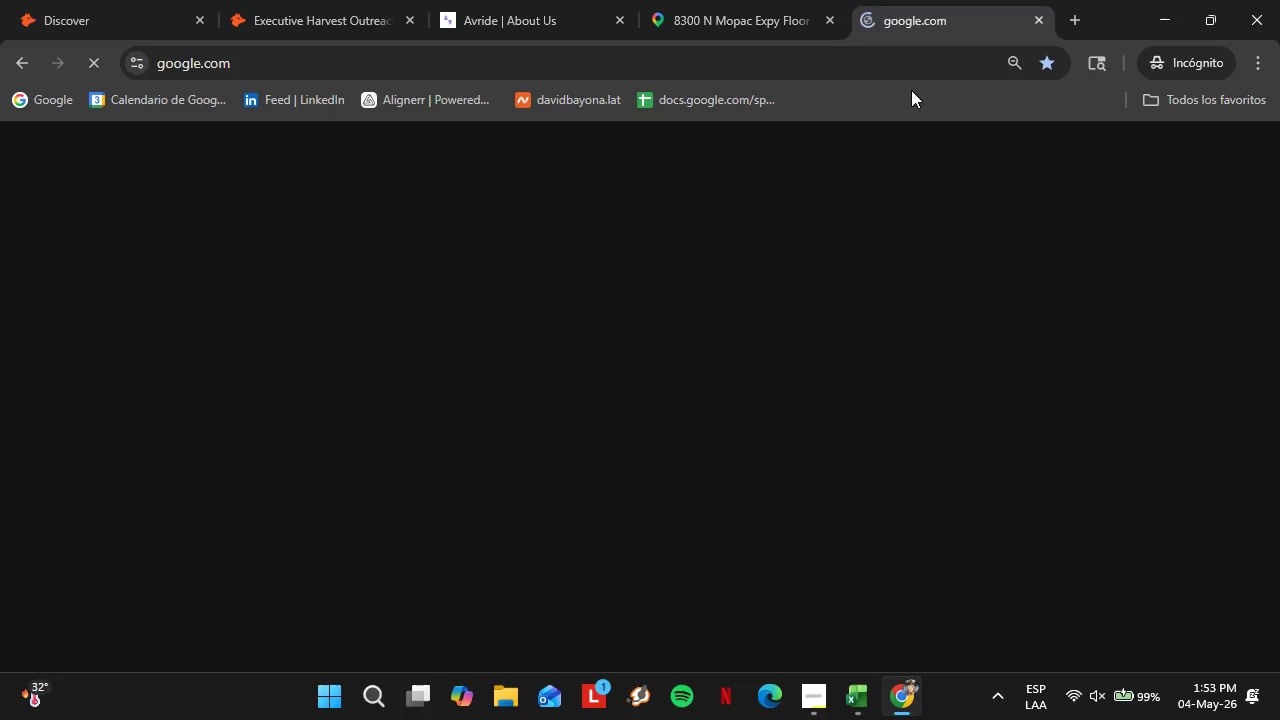 
key(Control+V)
 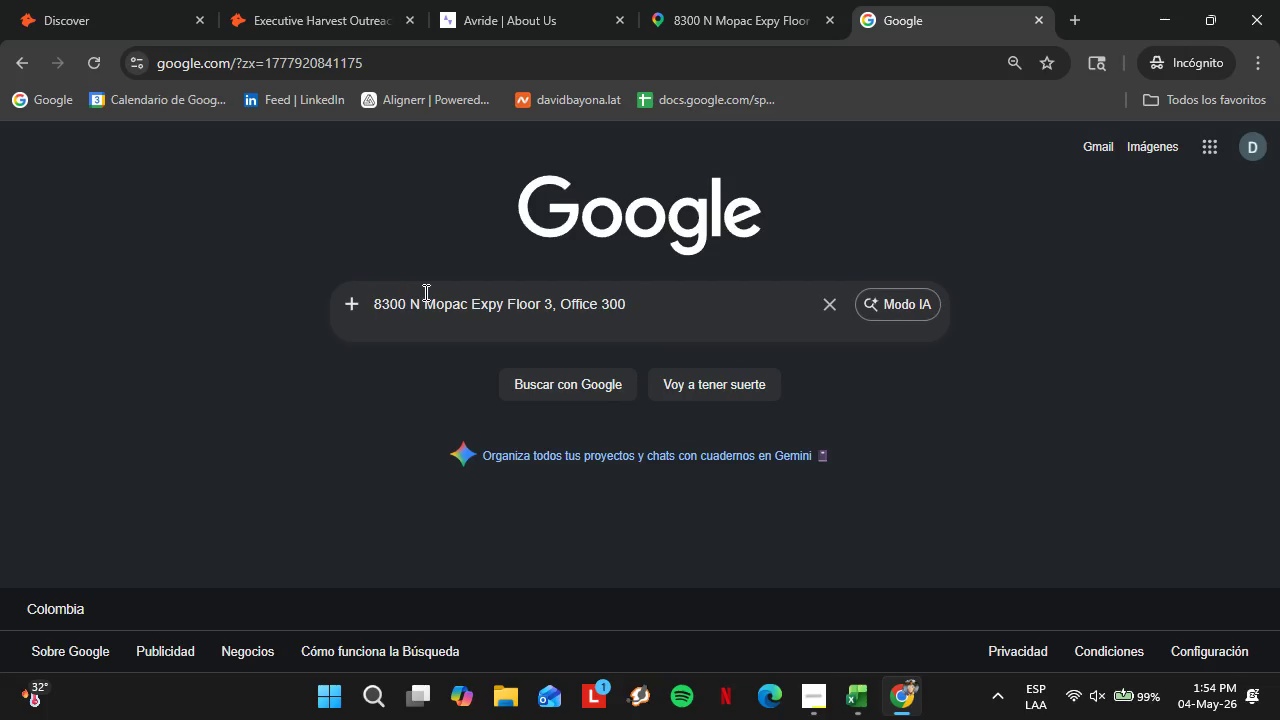 
type(barrio)
 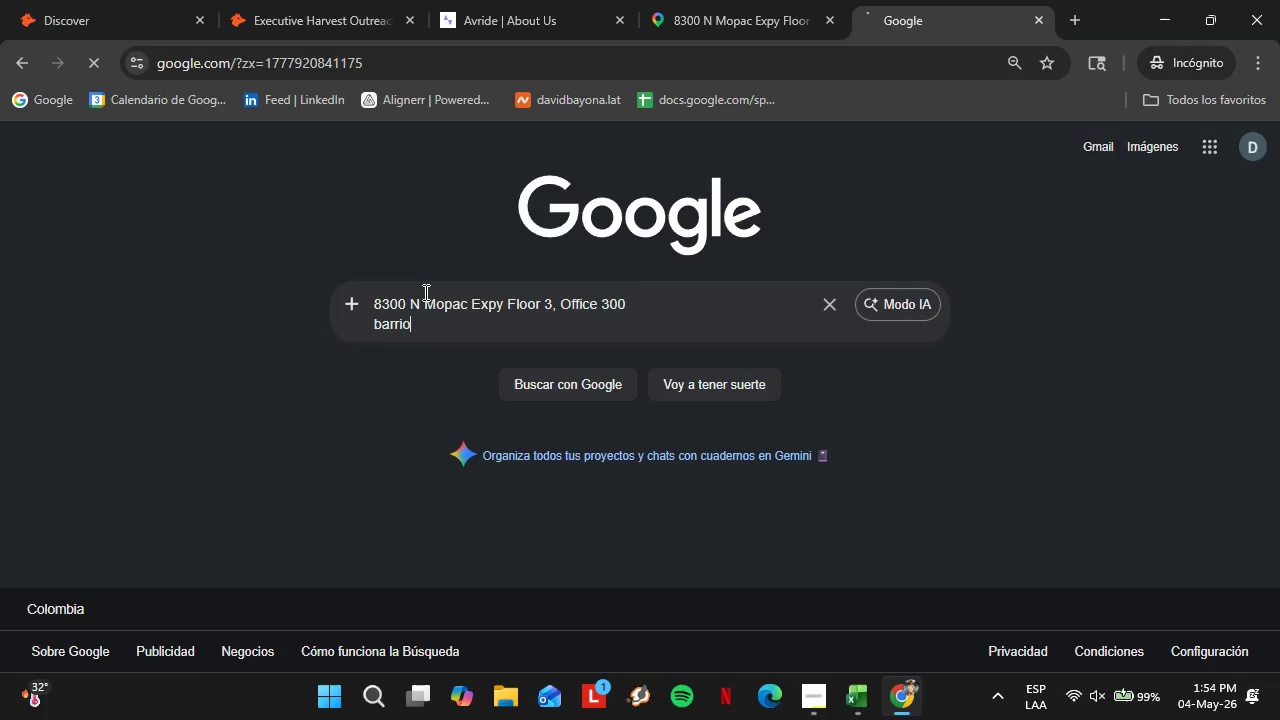 
key(Enter)
 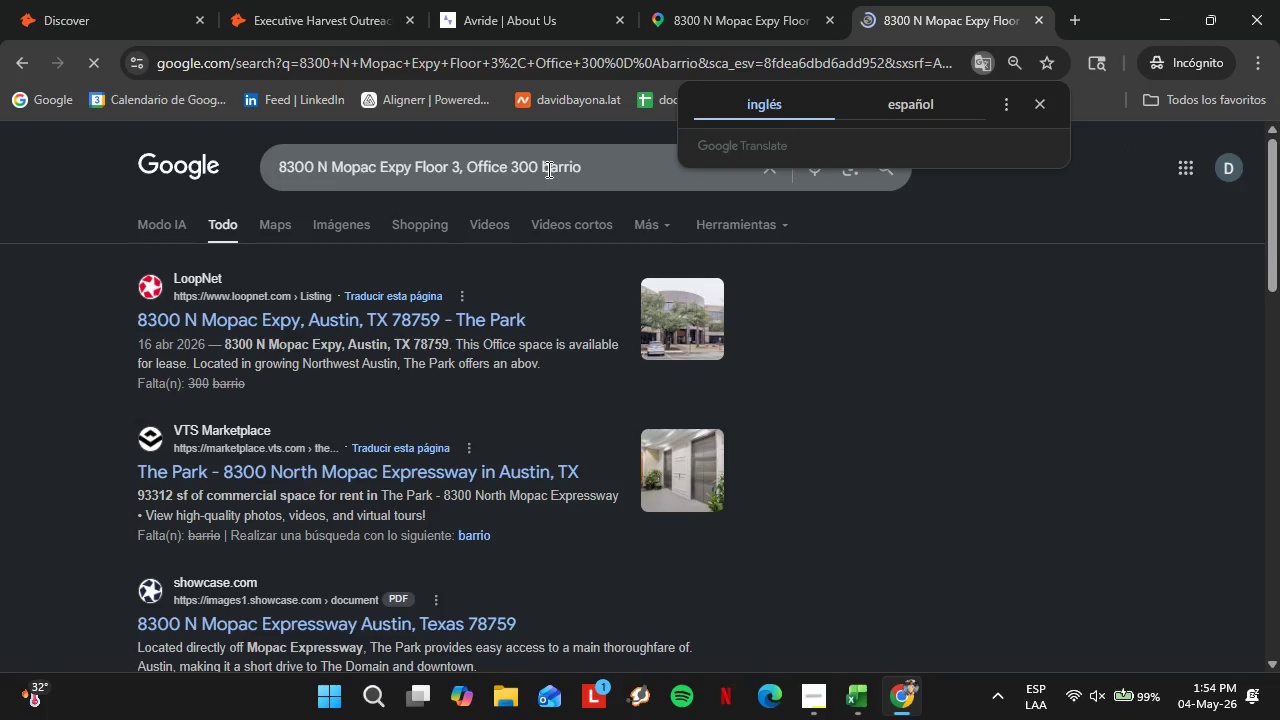 
left_click([547, 170])
 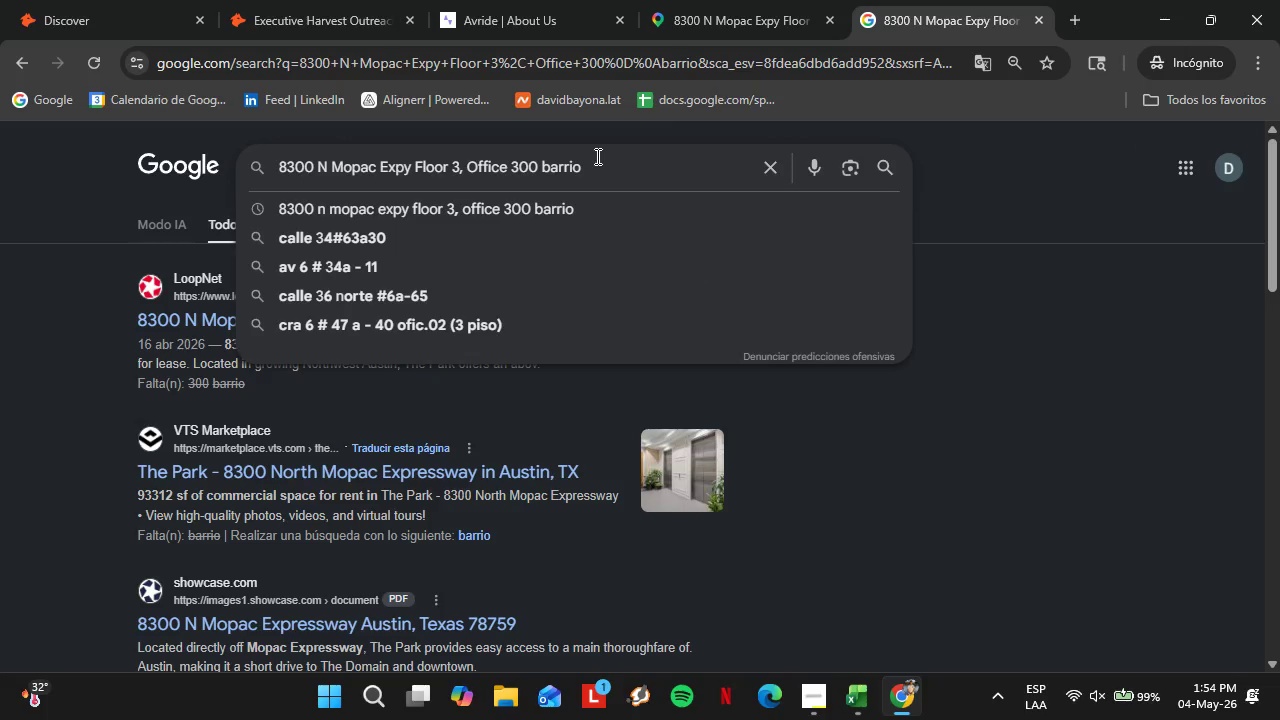 
left_click_drag(start_coordinate=[590, 167], to_coordinate=[545, 163])
 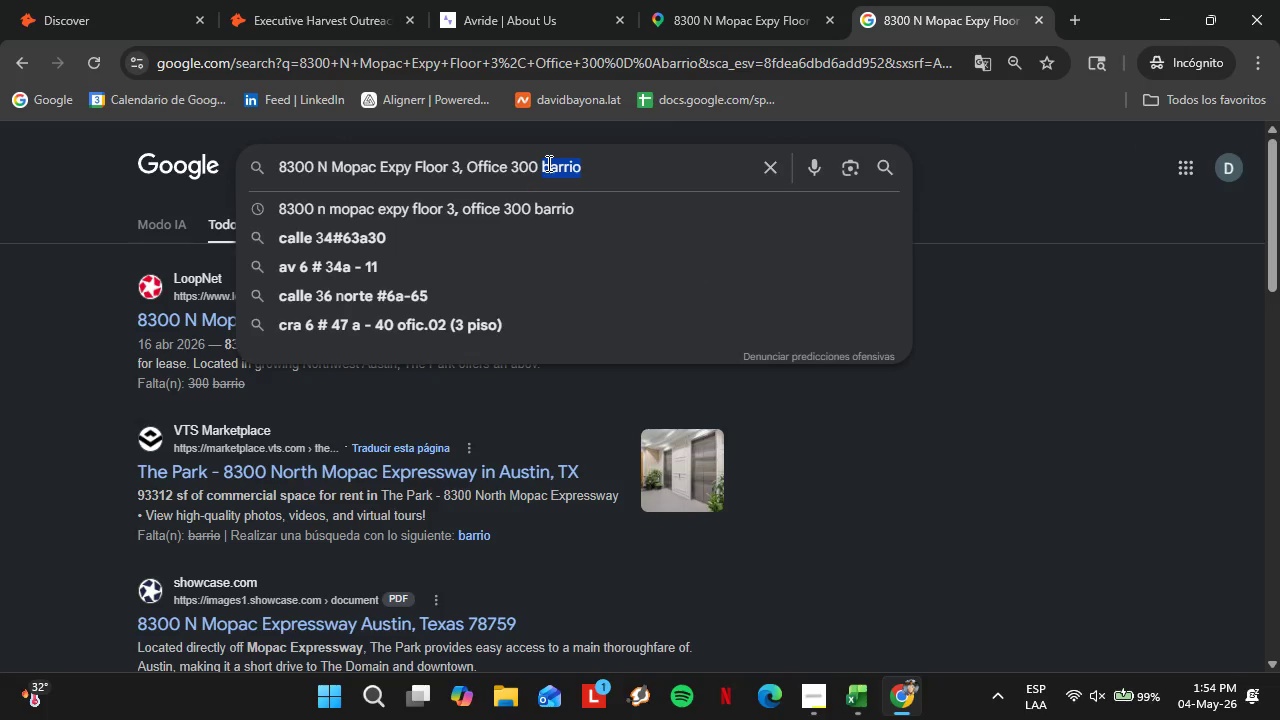 
key(Enter)
 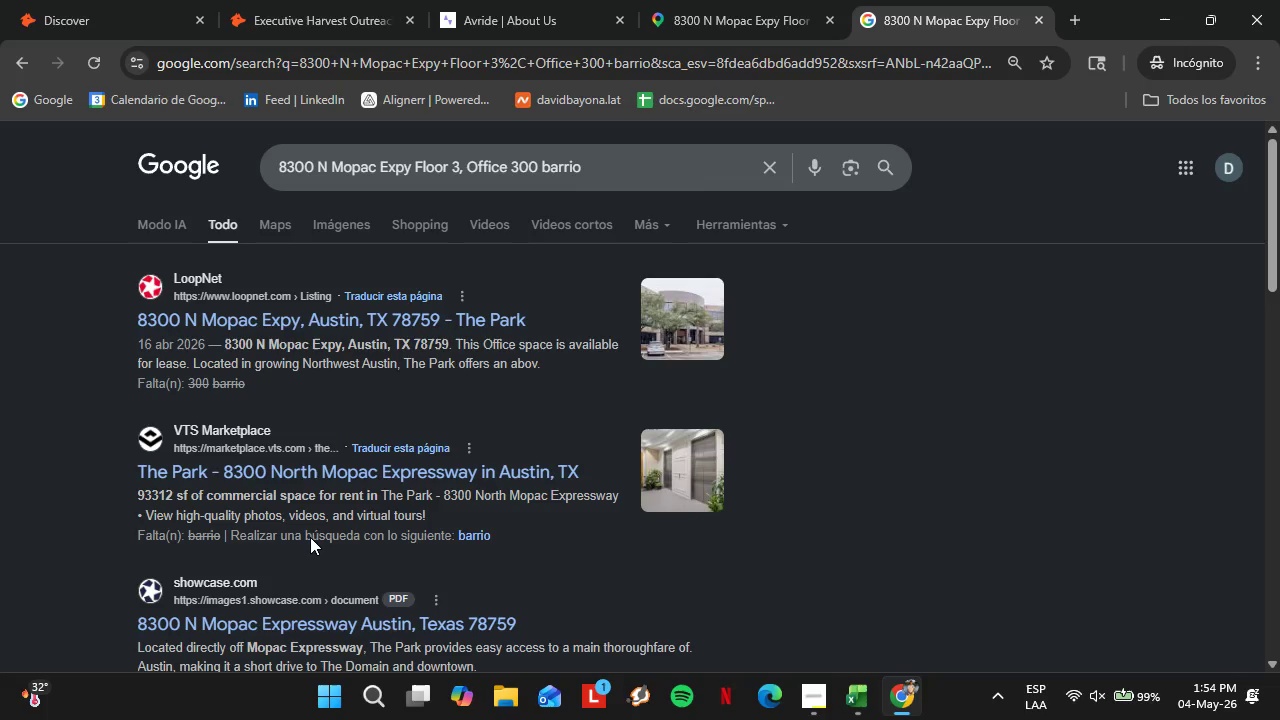 
wait(6.45)
 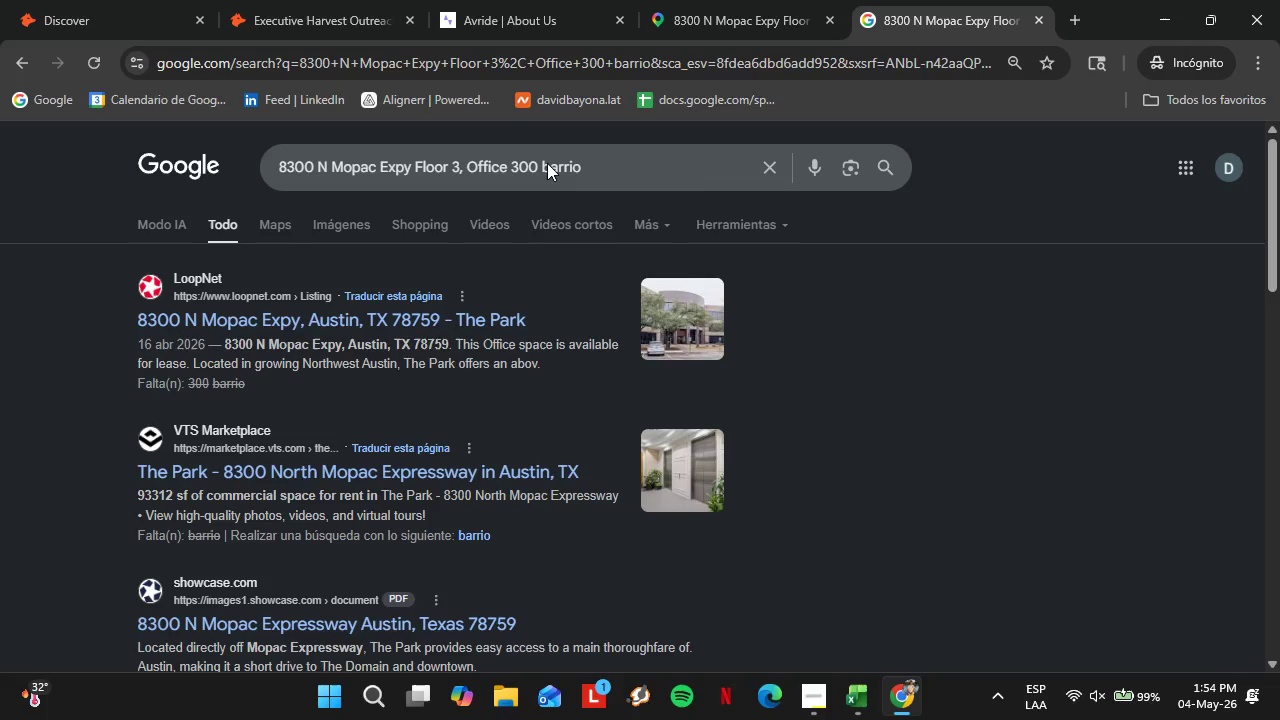 
left_click_drag(start_coordinate=[305, 363], to_coordinate=[396, 364])
 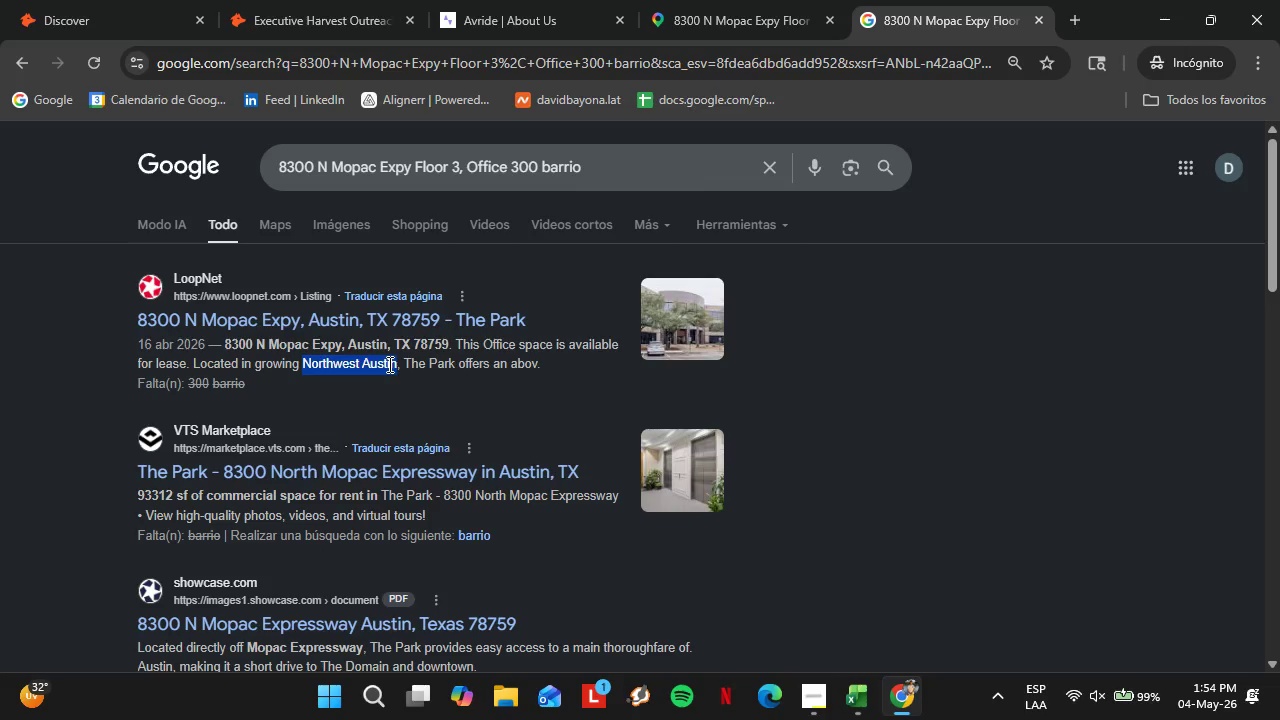 
right_click([388, 364])
 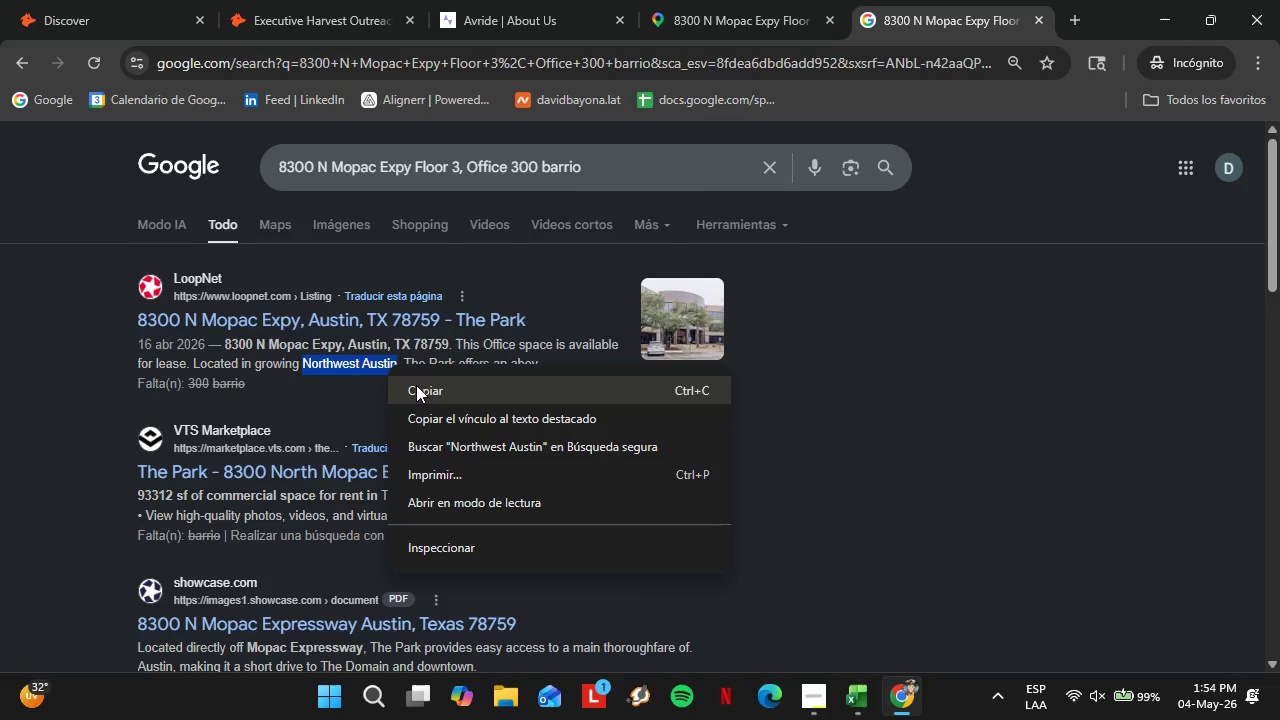 
left_click([416, 385])
 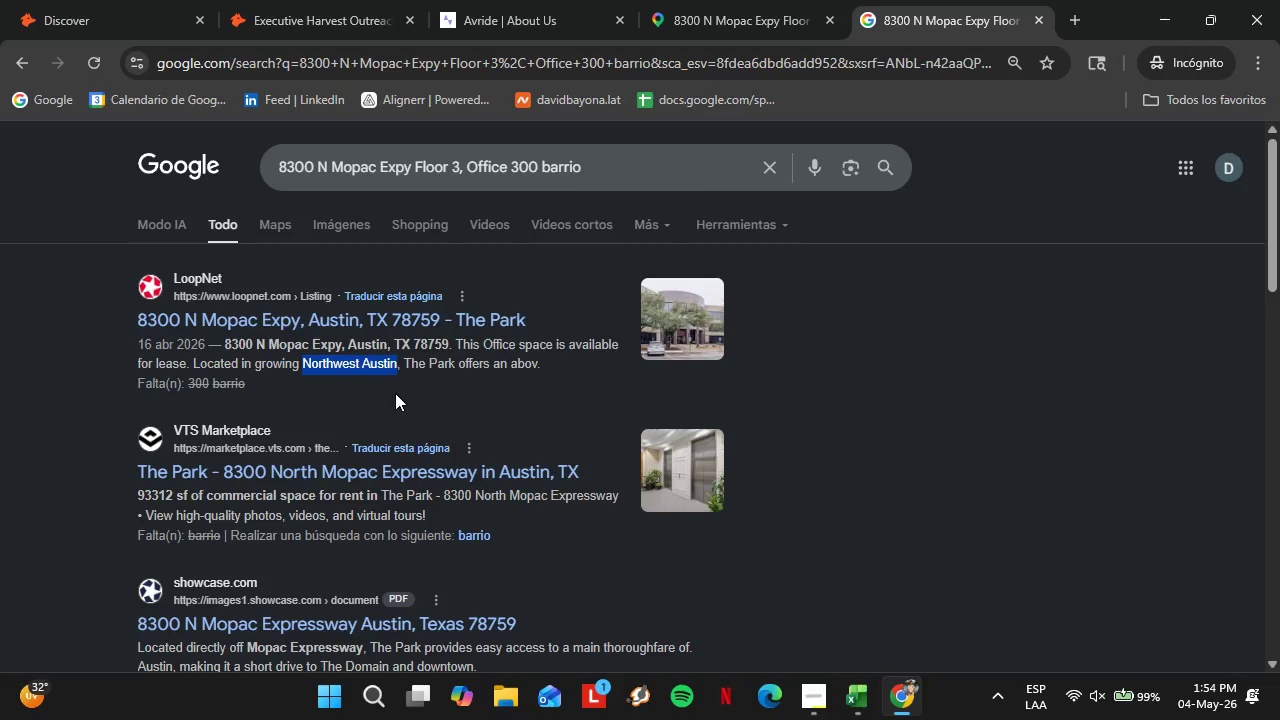 
wait(8.48)
 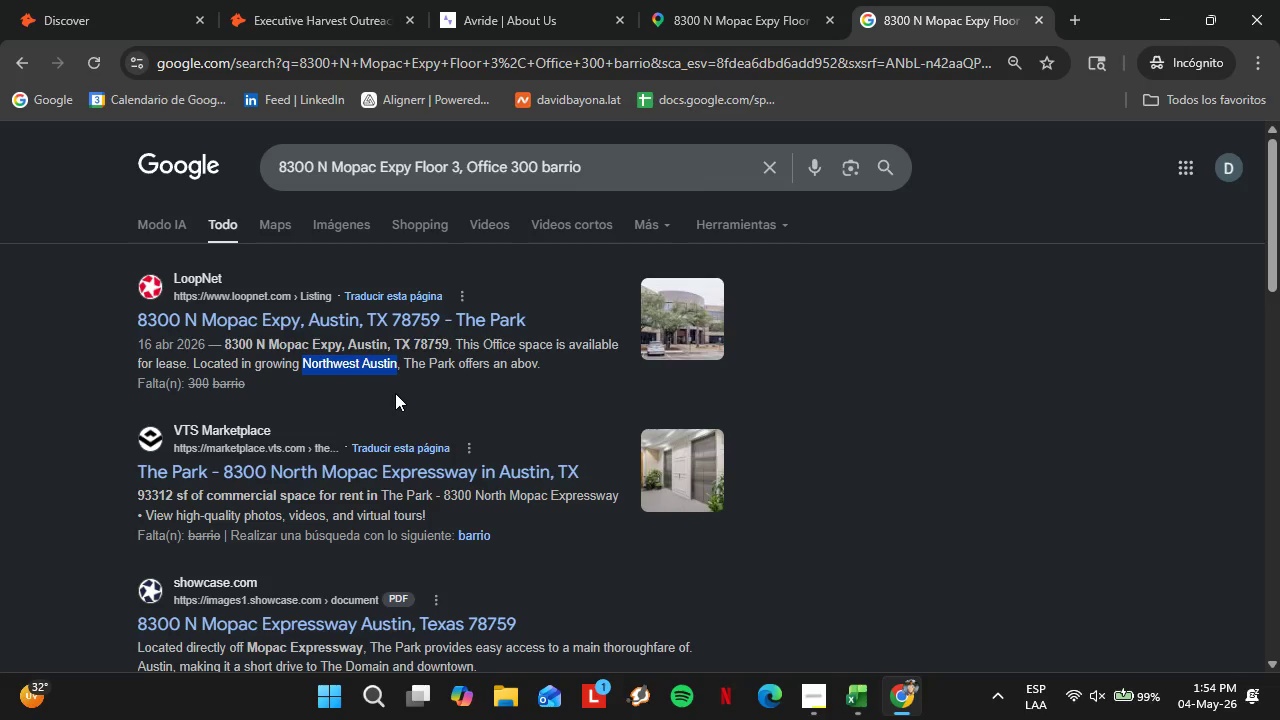 
mouse_move([333, 0])
 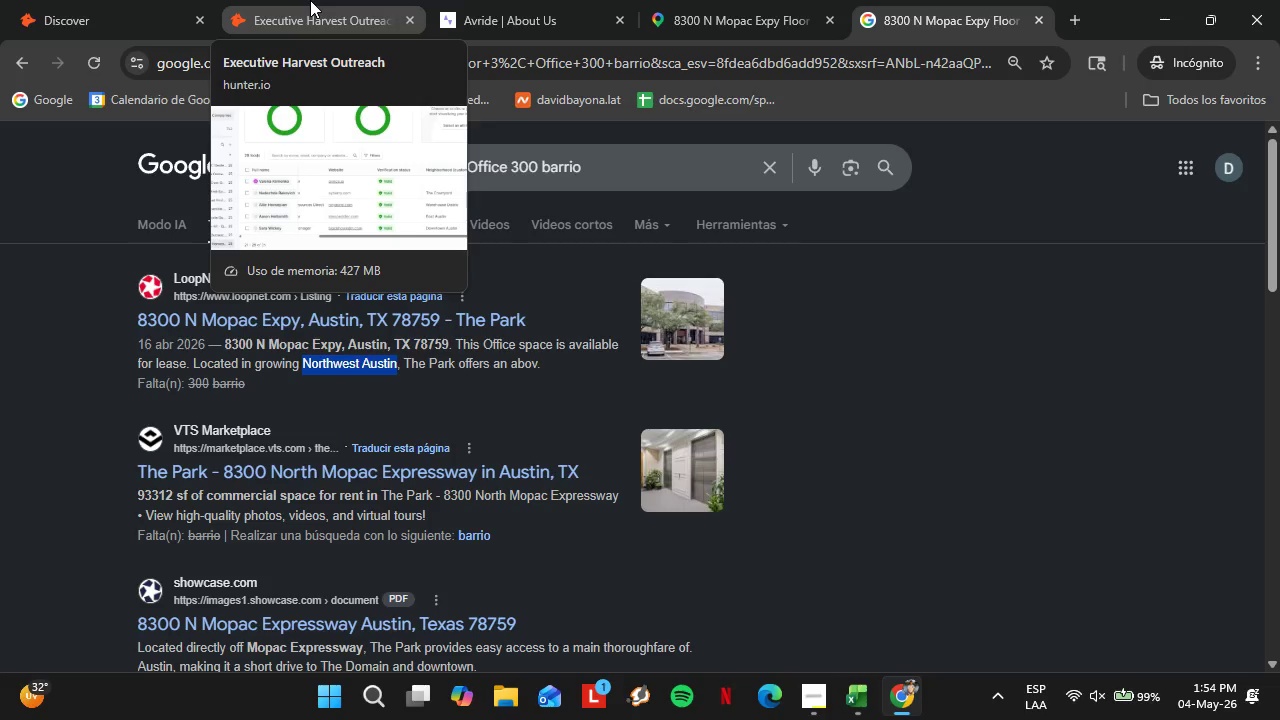 
left_click([310, 0])
 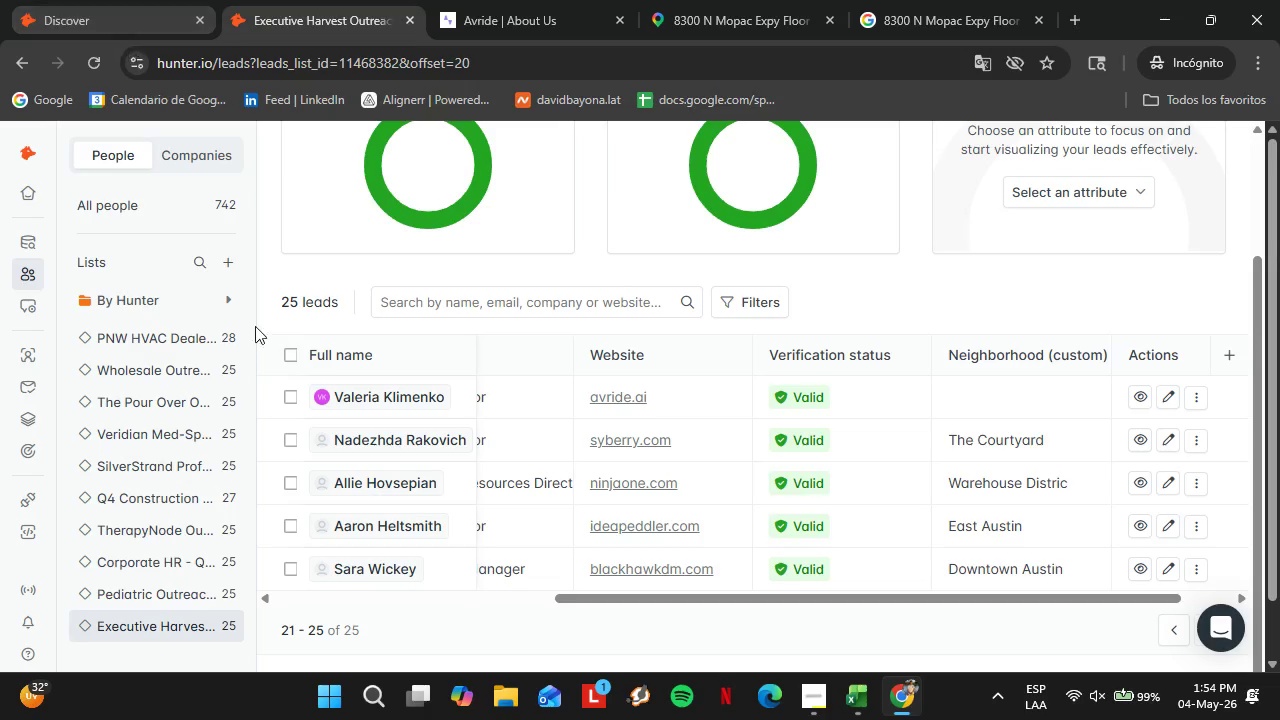 
wait(5.66)
 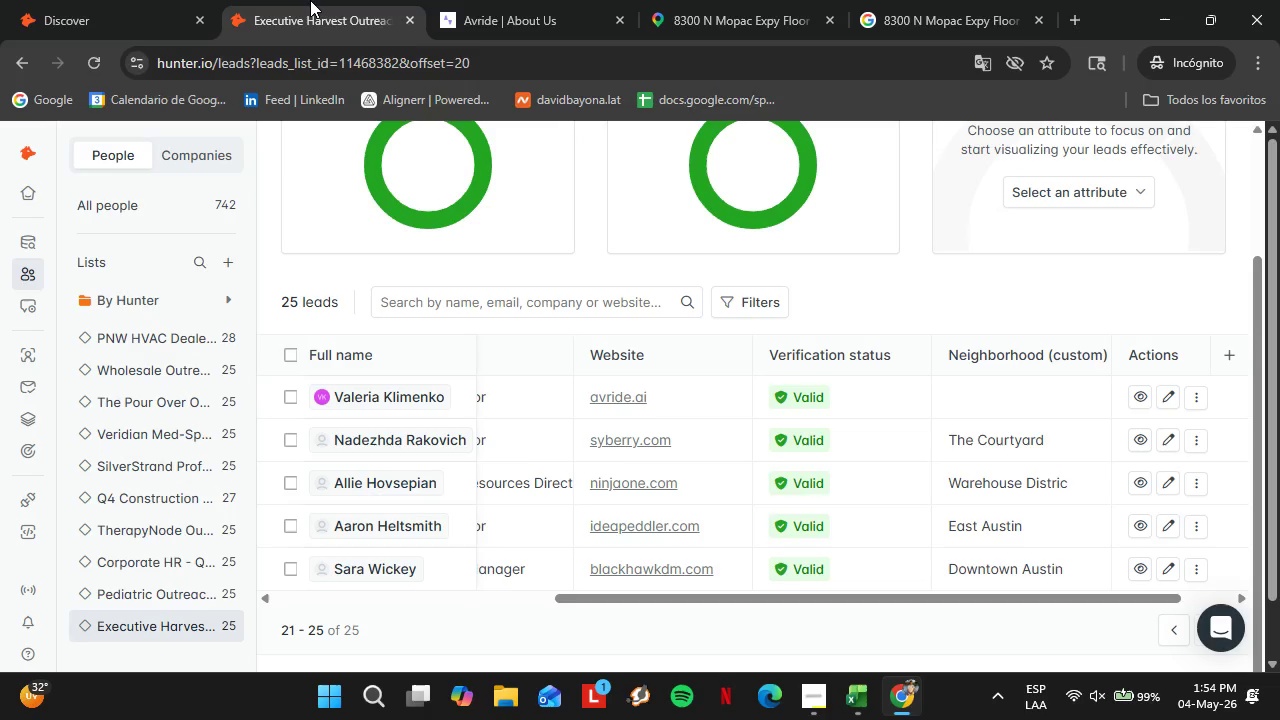 
double_click([971, 397])
 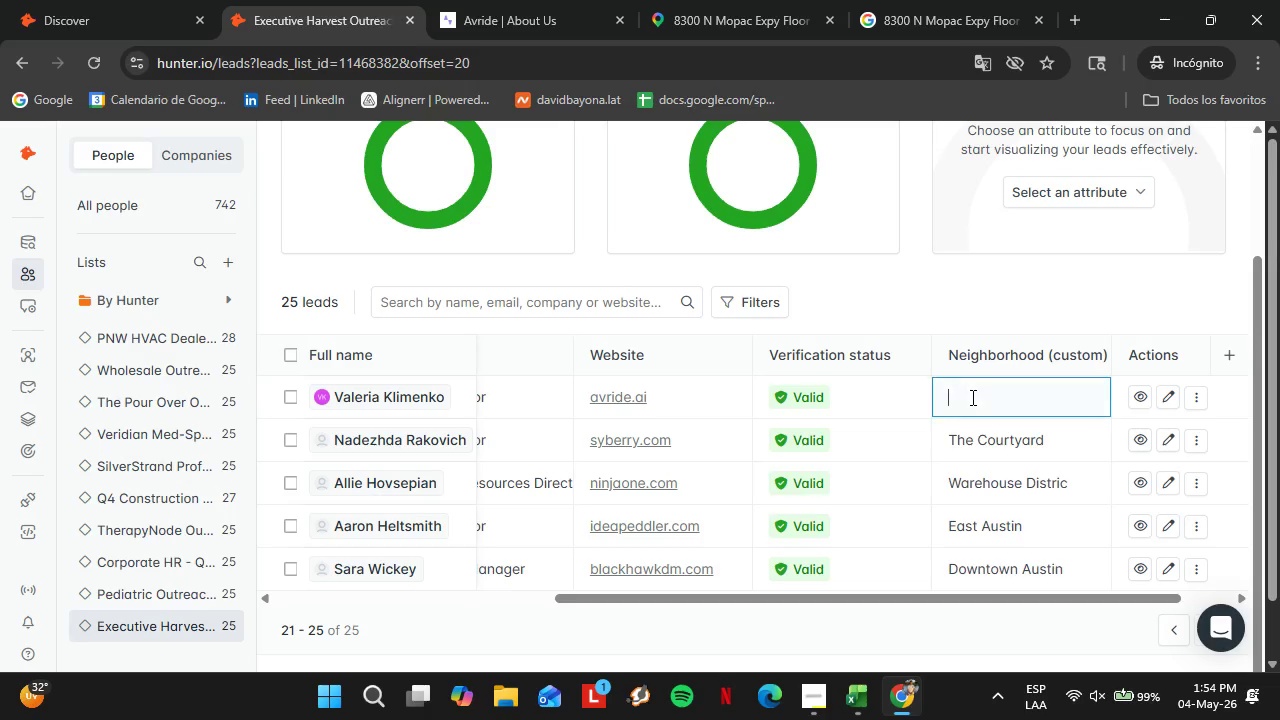 
triple_click([971, 397])
 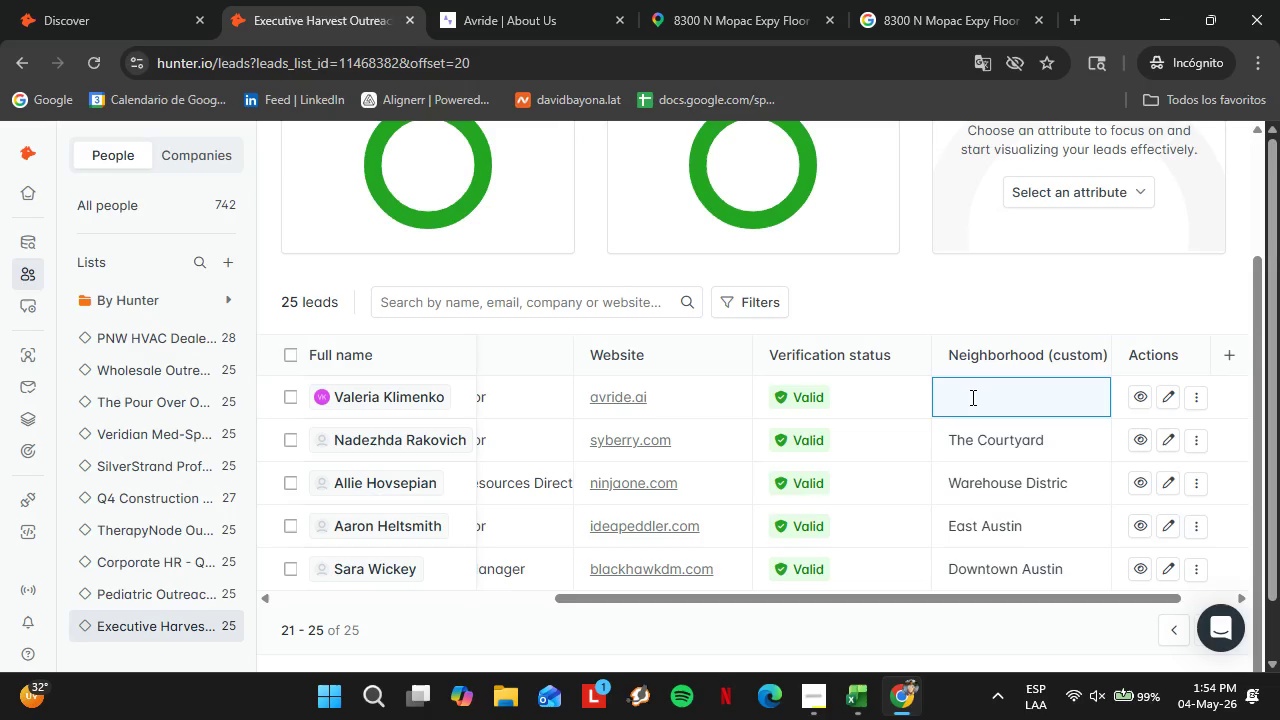 
key(Control+V)
 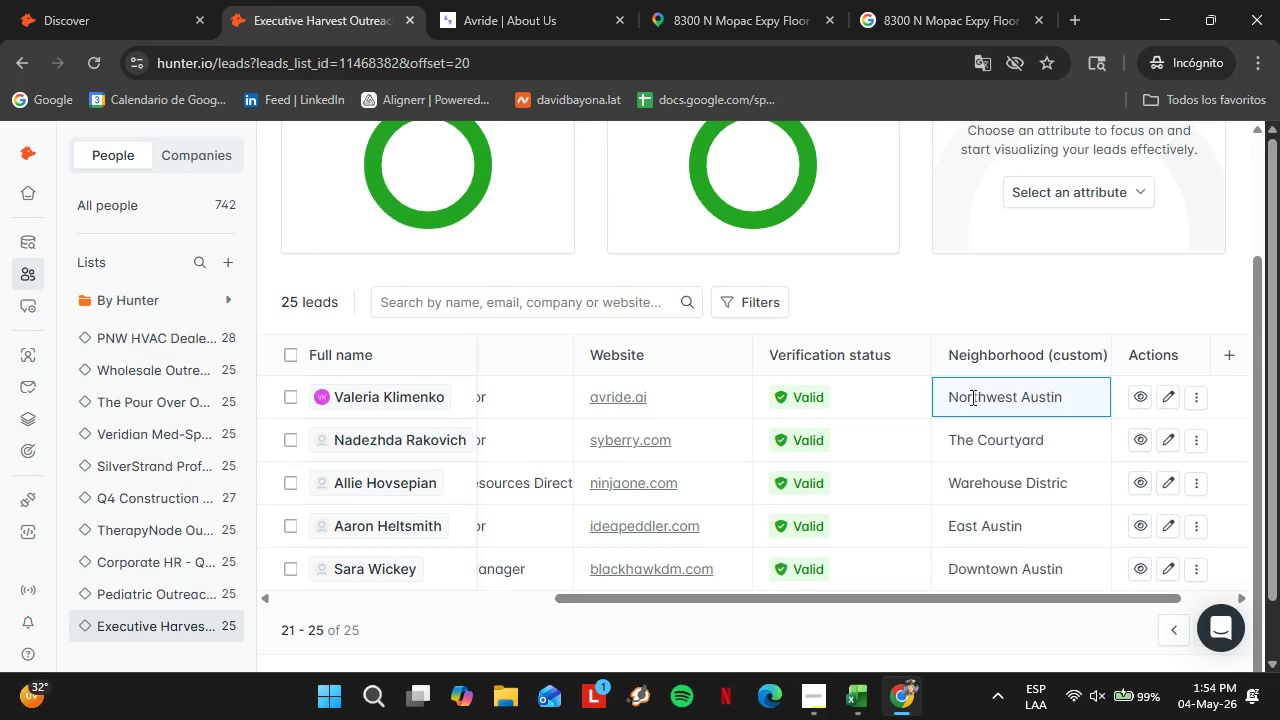 
key(Enter)
 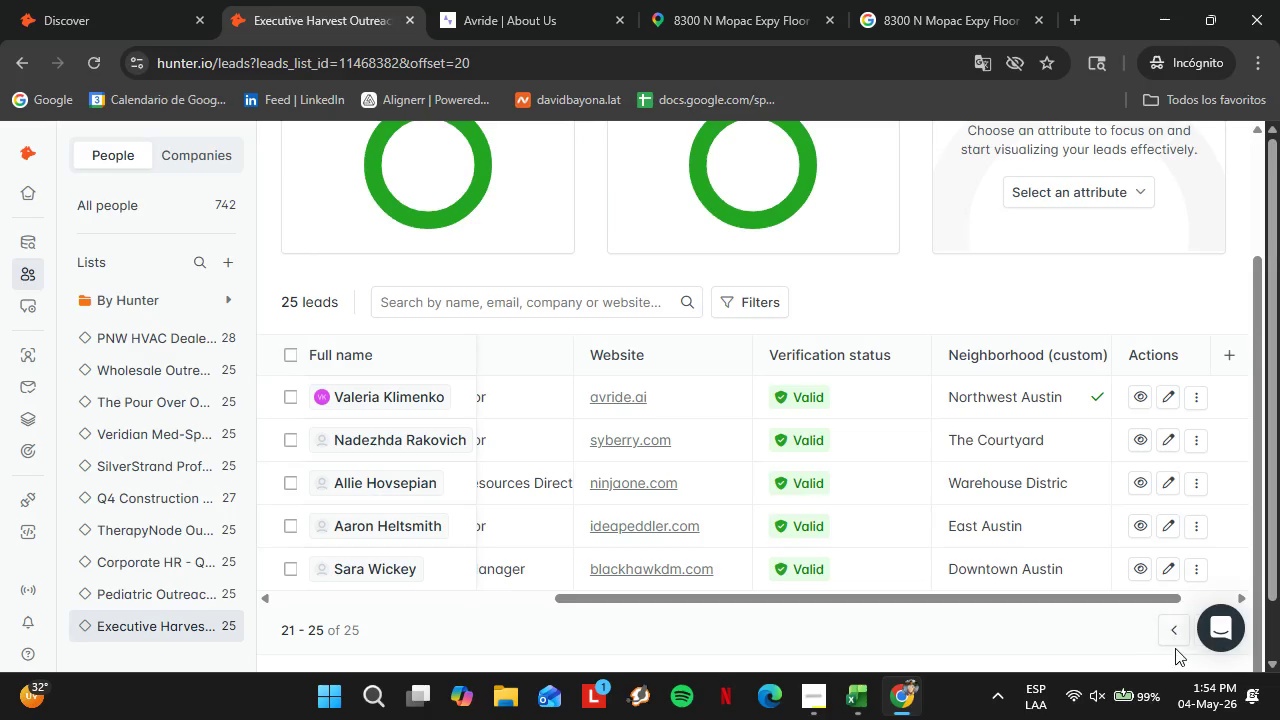 
left_click([1171, 629])
 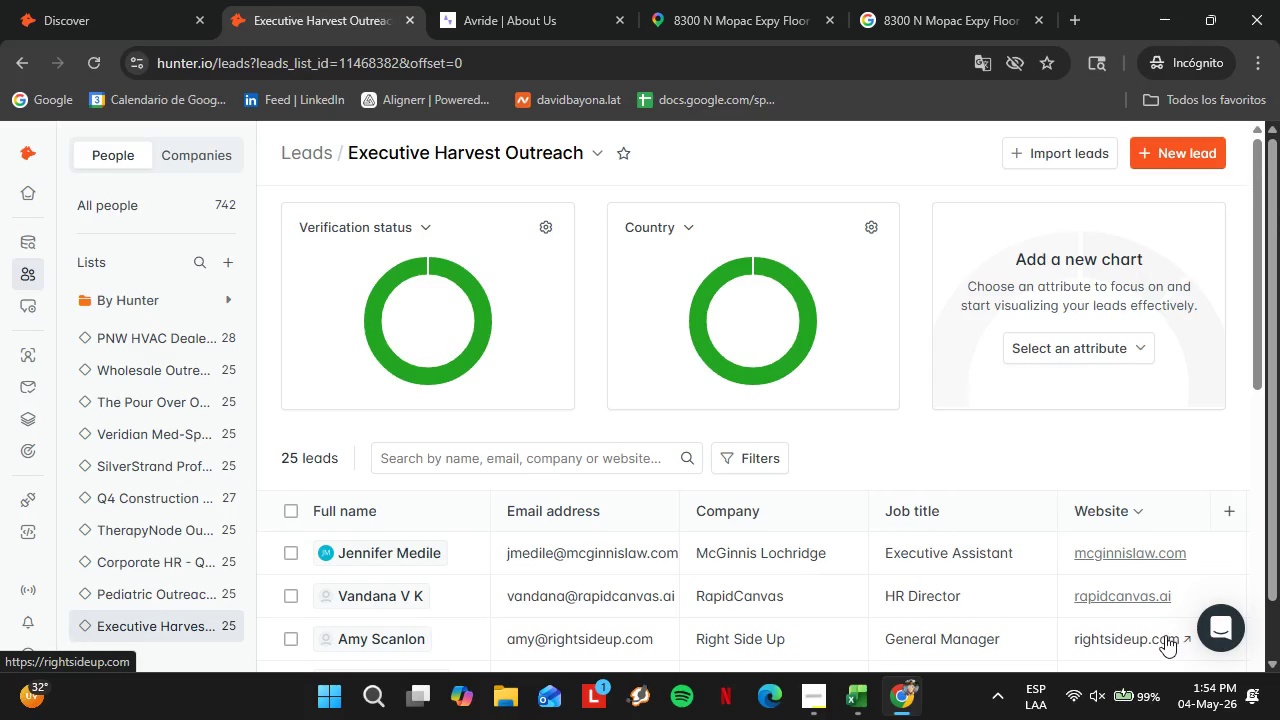 
wait(14.59)
 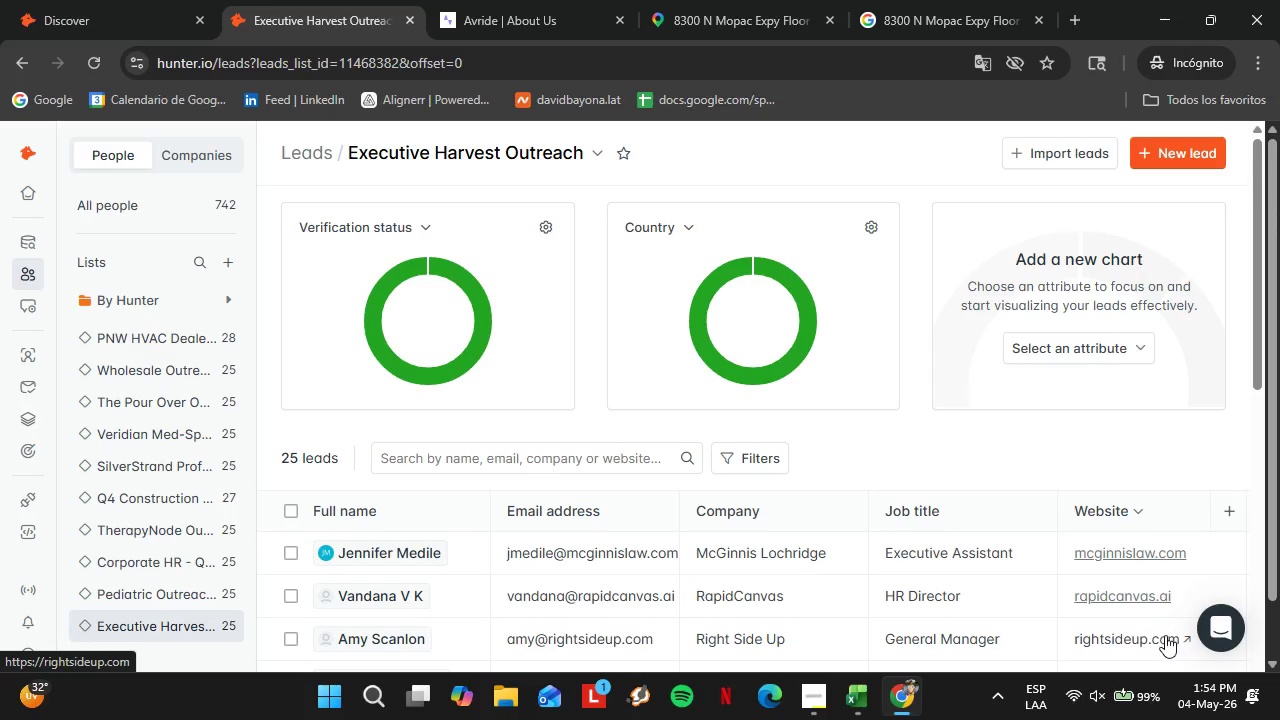 
scroll: coordinate [898, 523], scroll_direction: down, amount: 13.0
 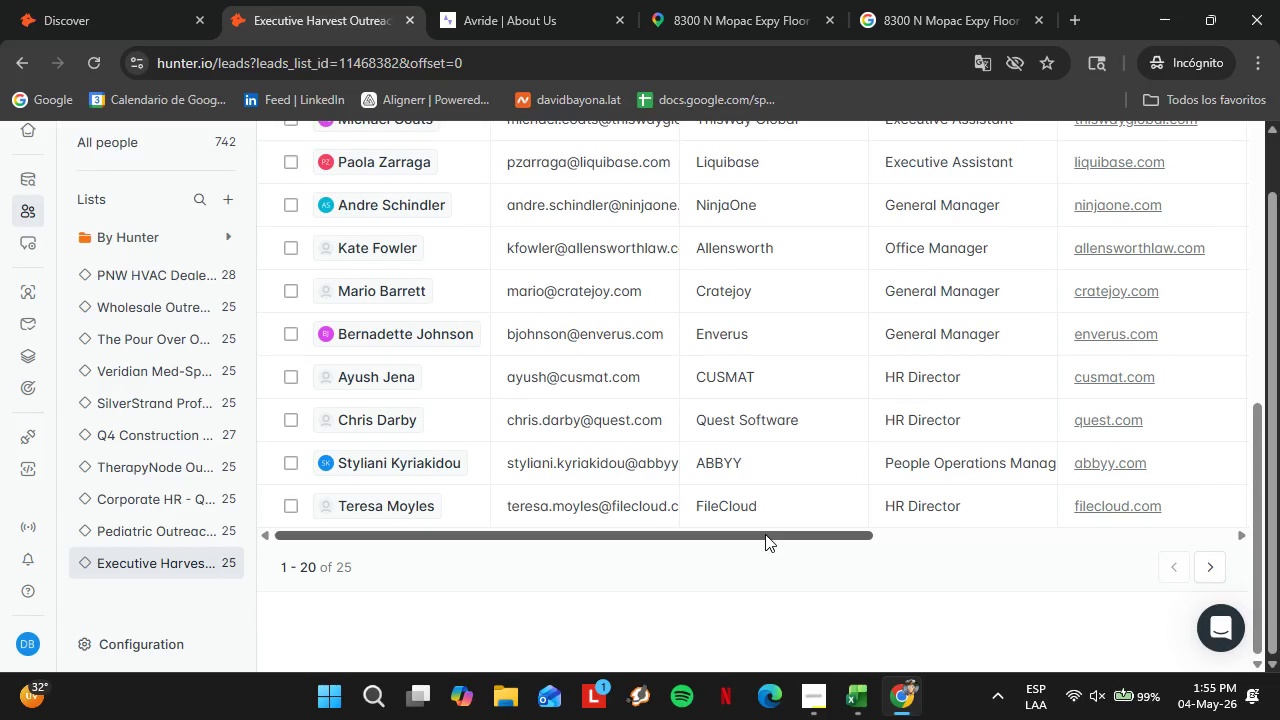 
left_click_drag(start_coordinate=[765, 534], to_coordinate=[1000, 545])
 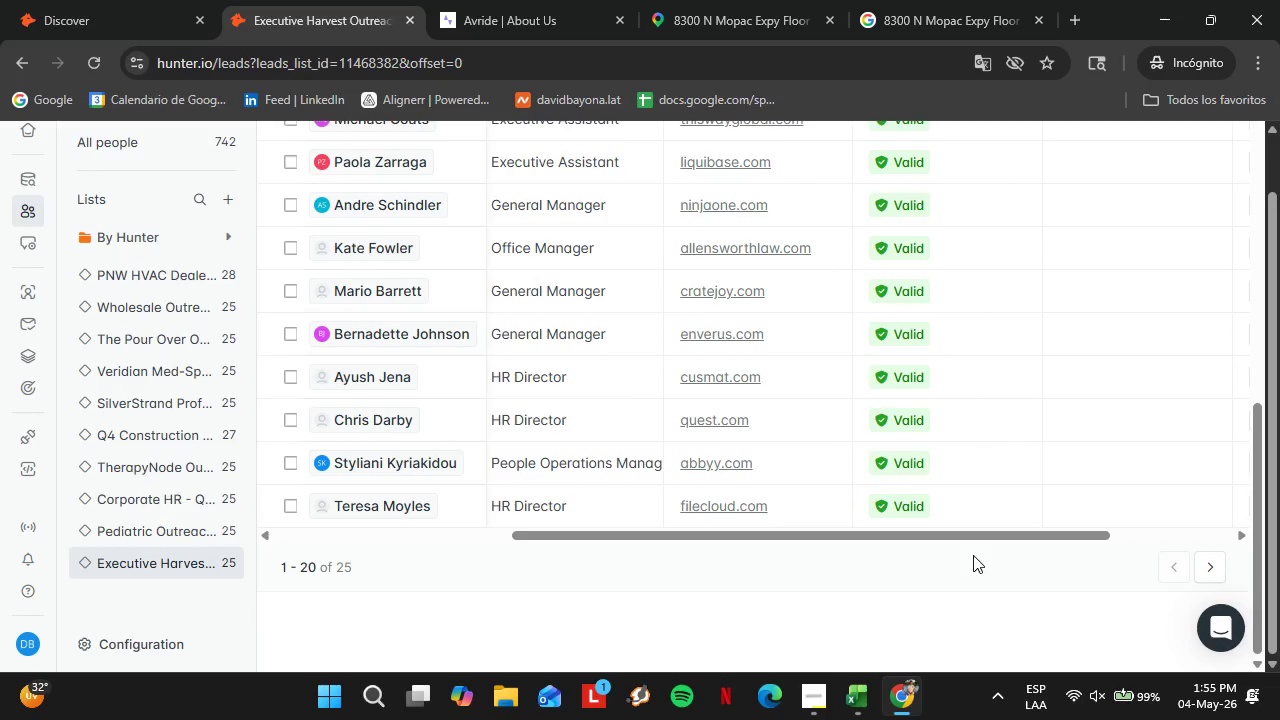 
left_click_drag(start_coordinate=[934, 535], to_coordinate=[1126, 528])
 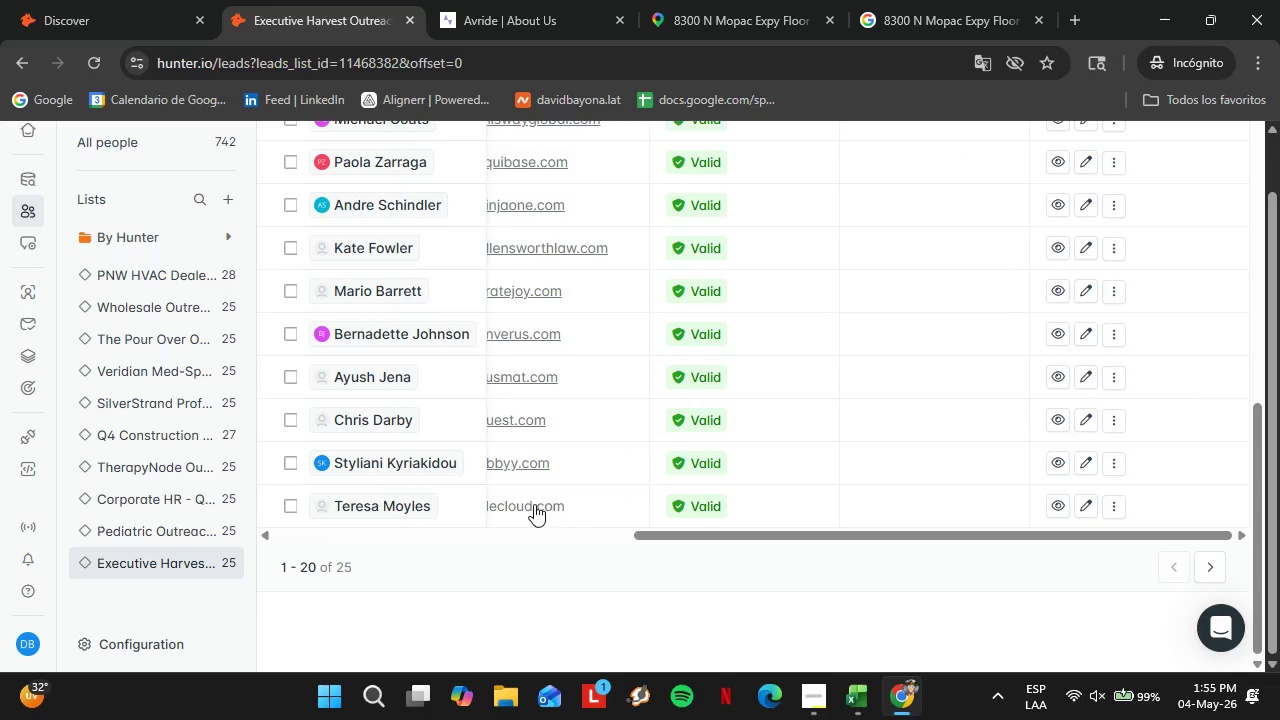 
left_click([533, 505])
 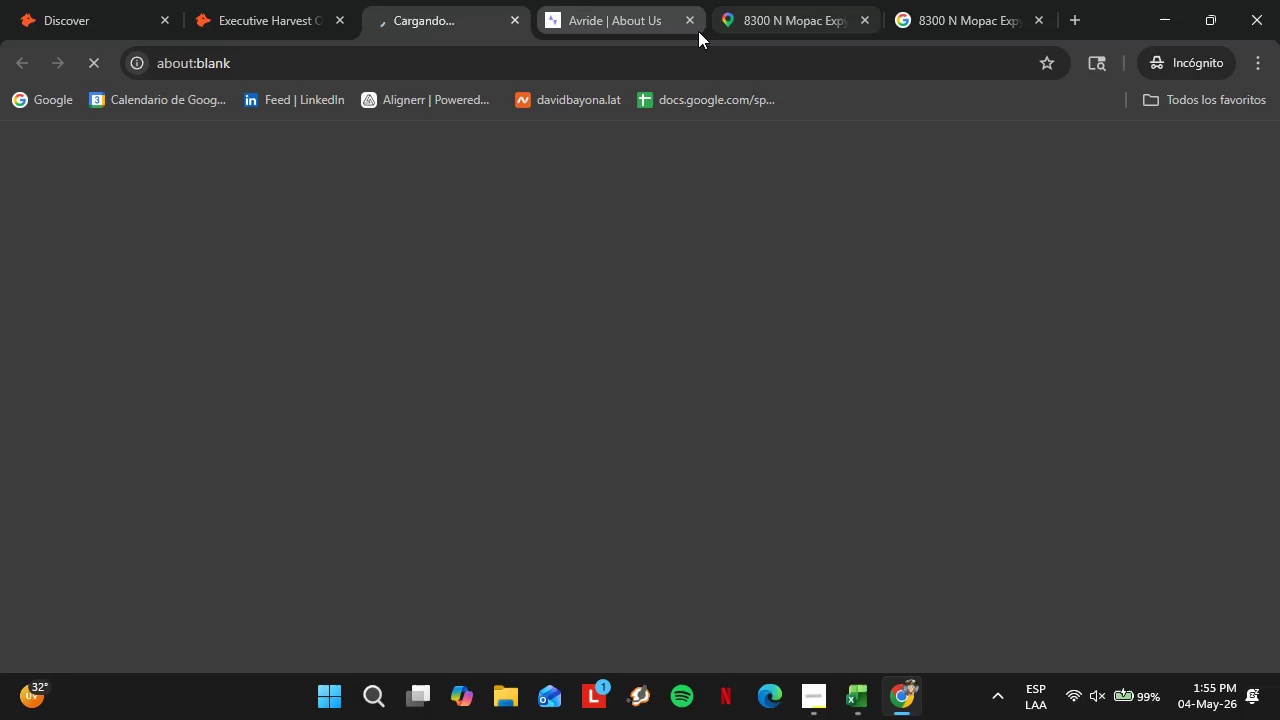 
left_click([691, 21])
 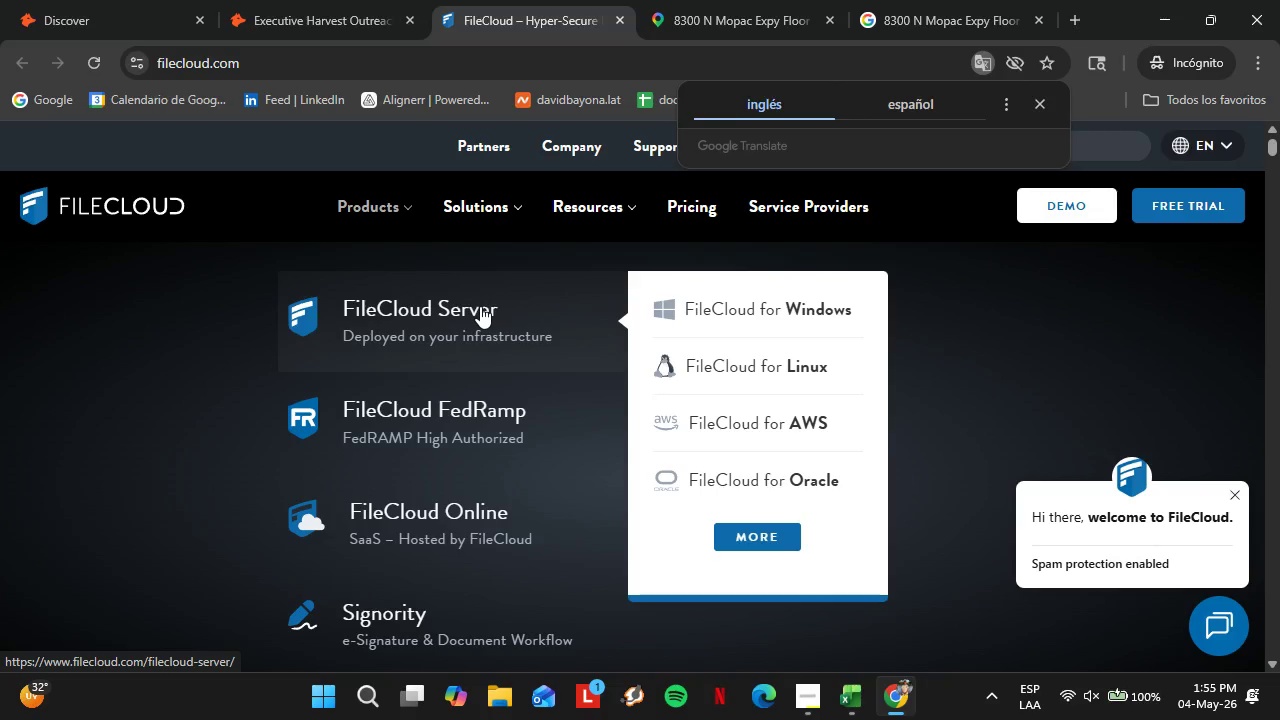 
wait(40.44)
 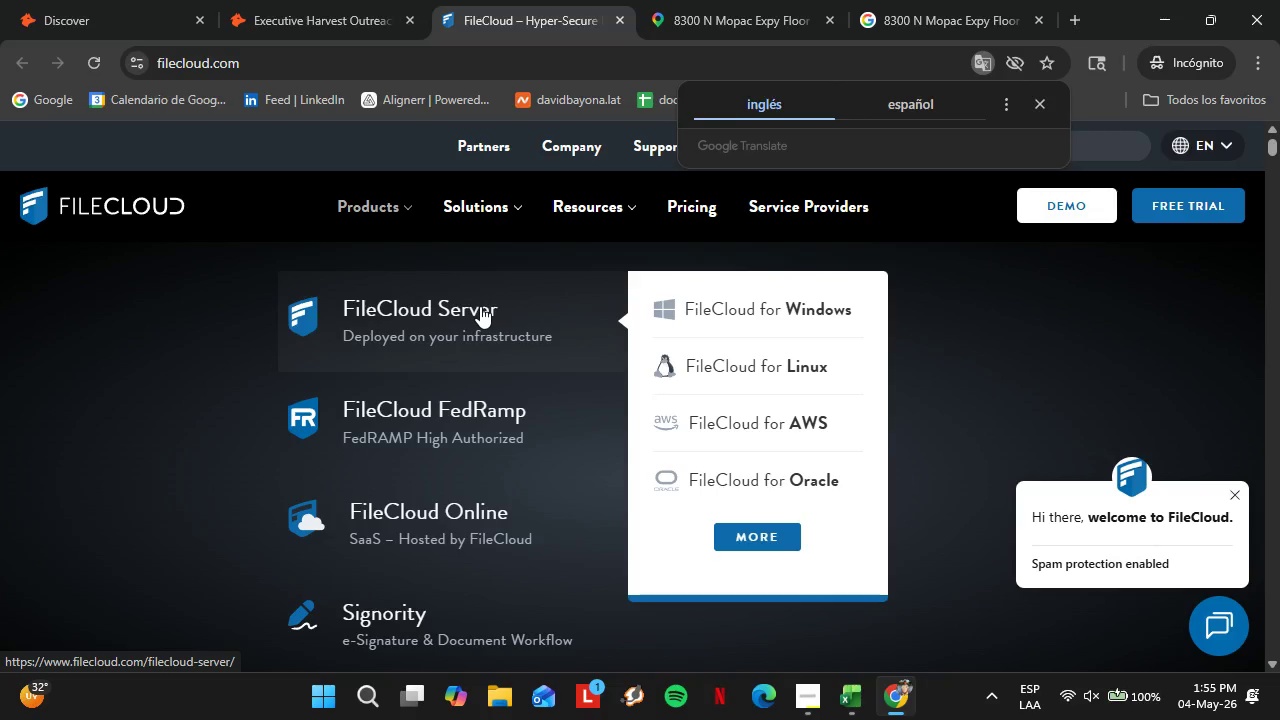 
left_click([1042, 100])
 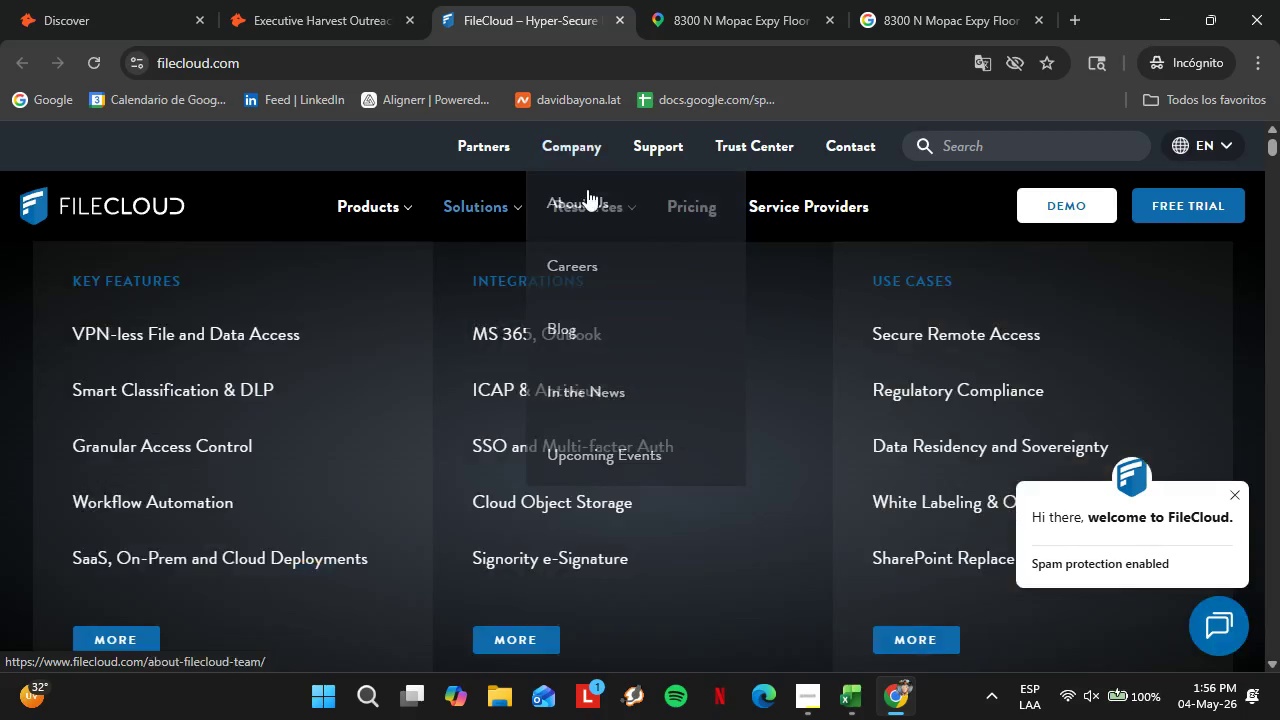 
left_click([576, 205])
 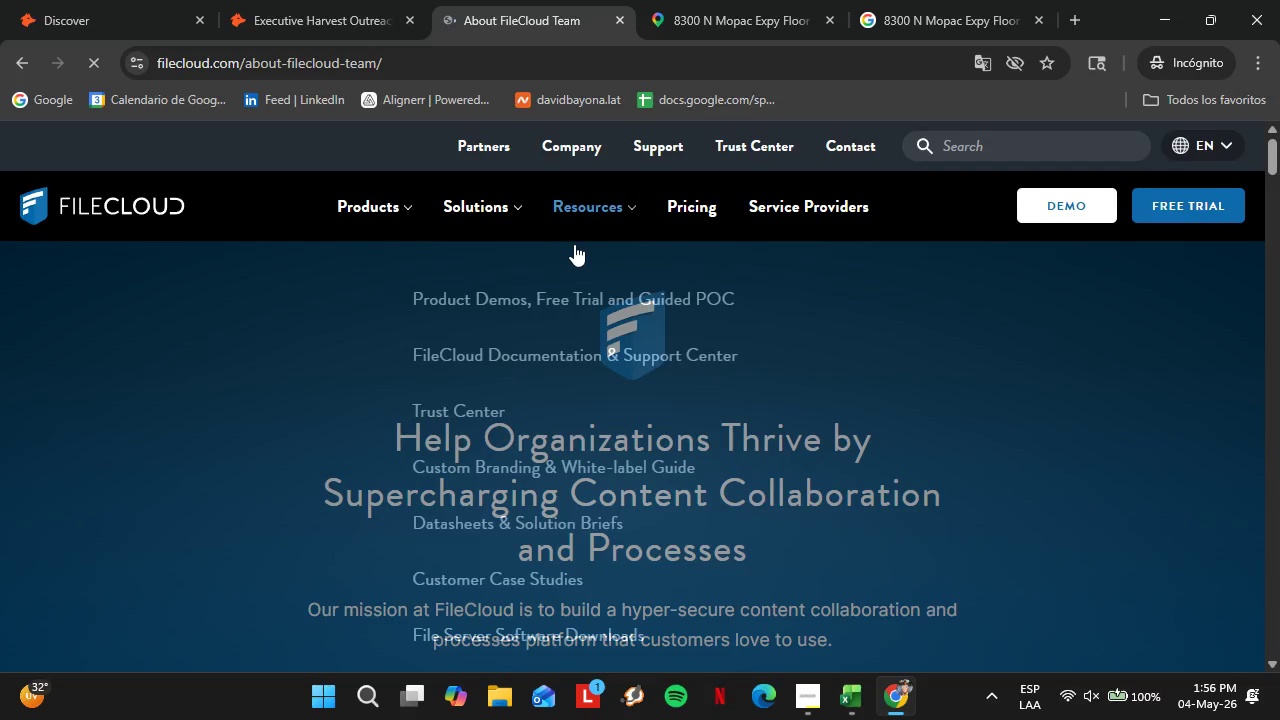 
wait(5.19)
 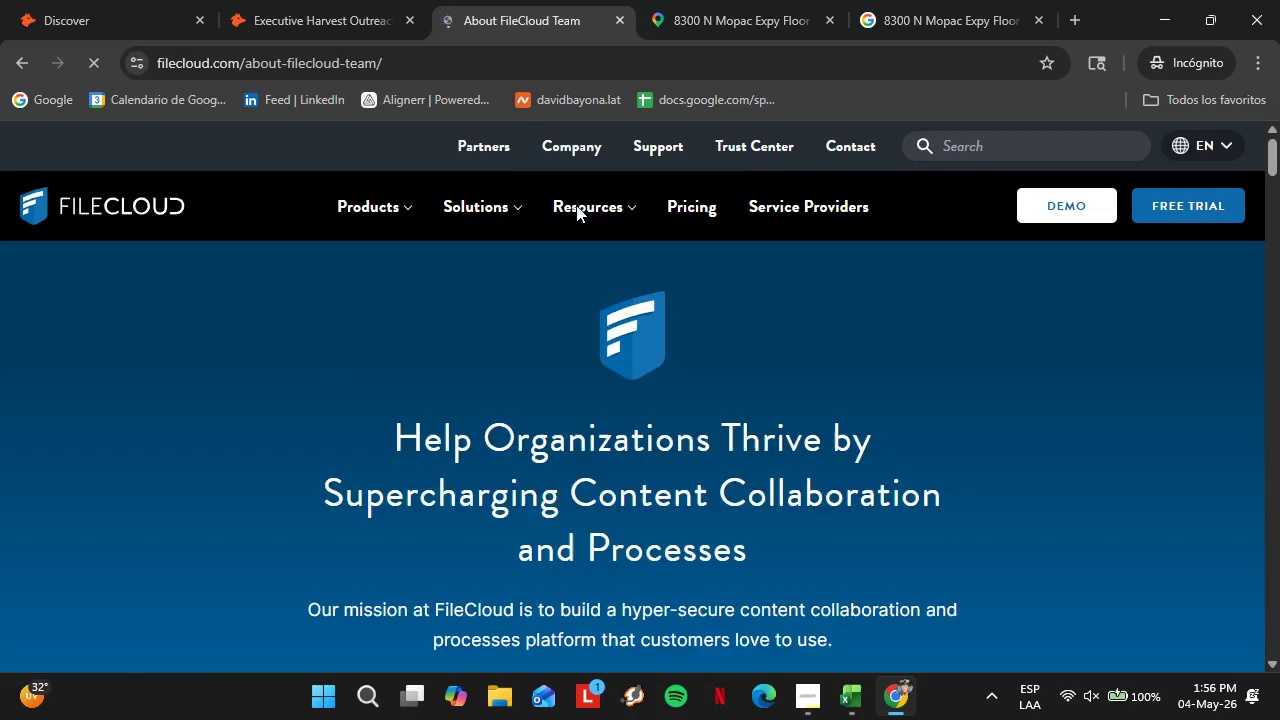 
scroll: coordinate [862, 441], scroll_direction: down, amount: 6.0
 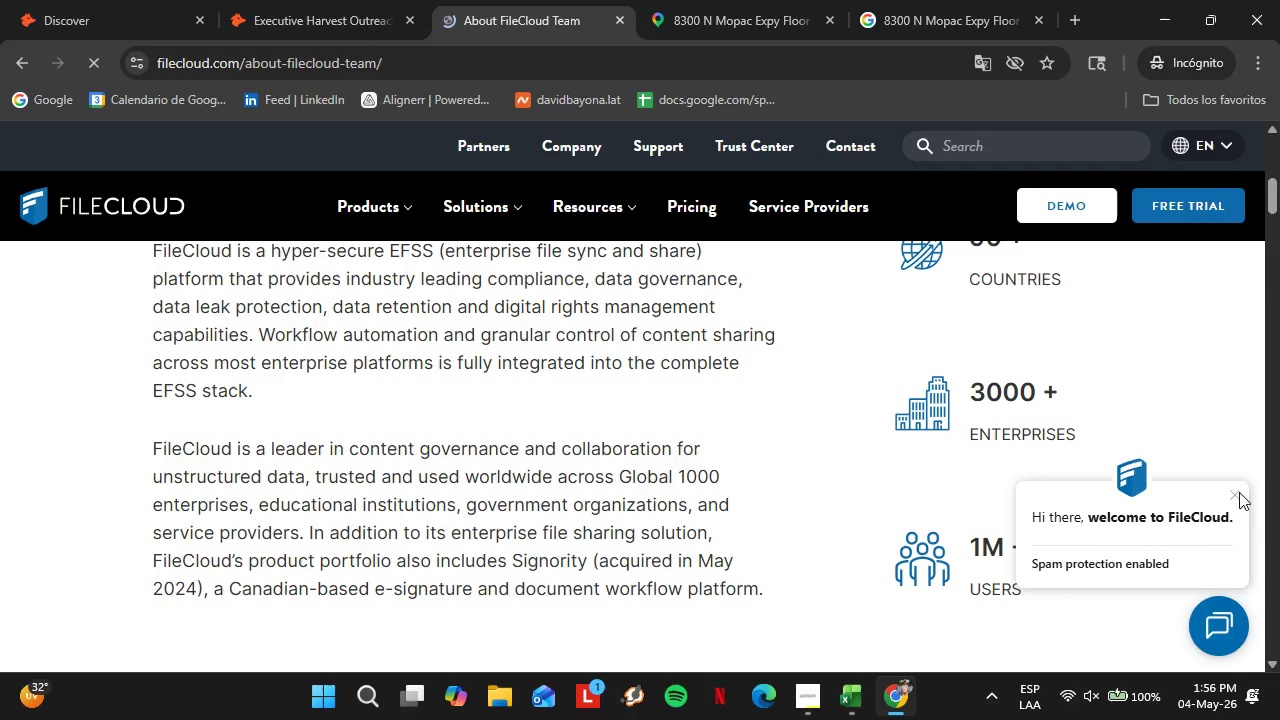 
left_click([1239, 492])
 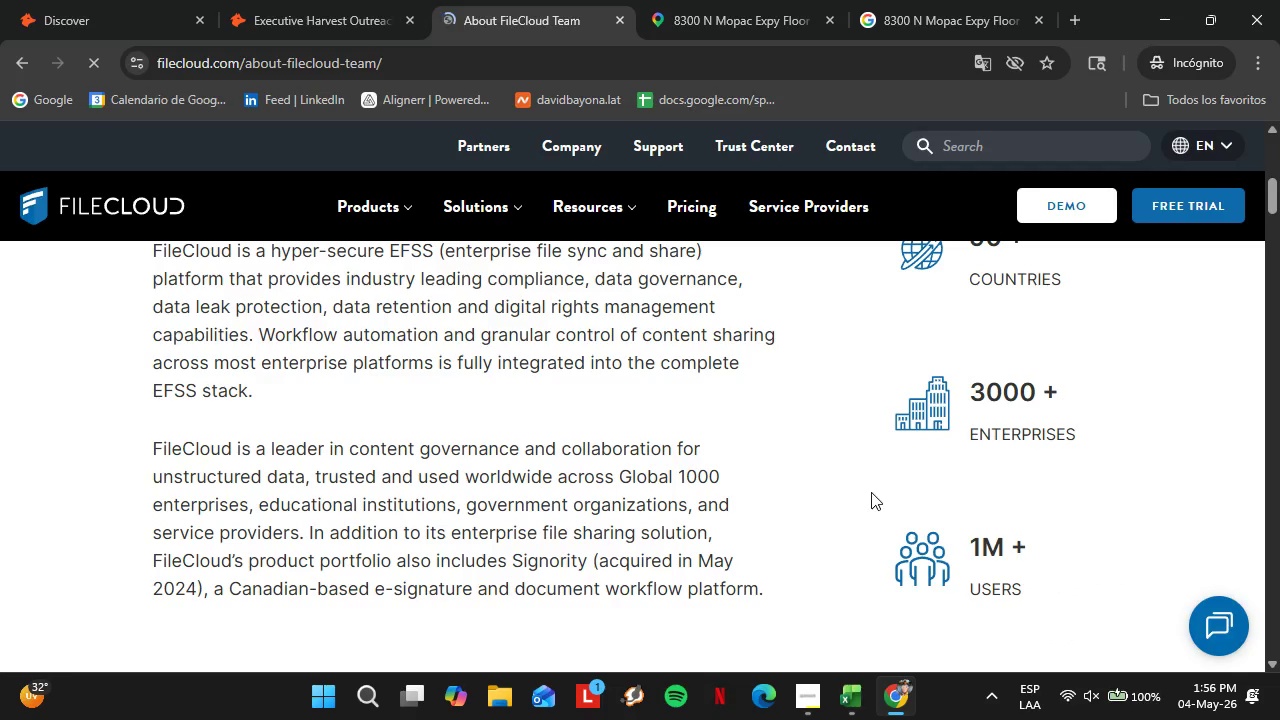 
scroll: coordinate [505, 466], scroll_direction: down, amount: 23.0
 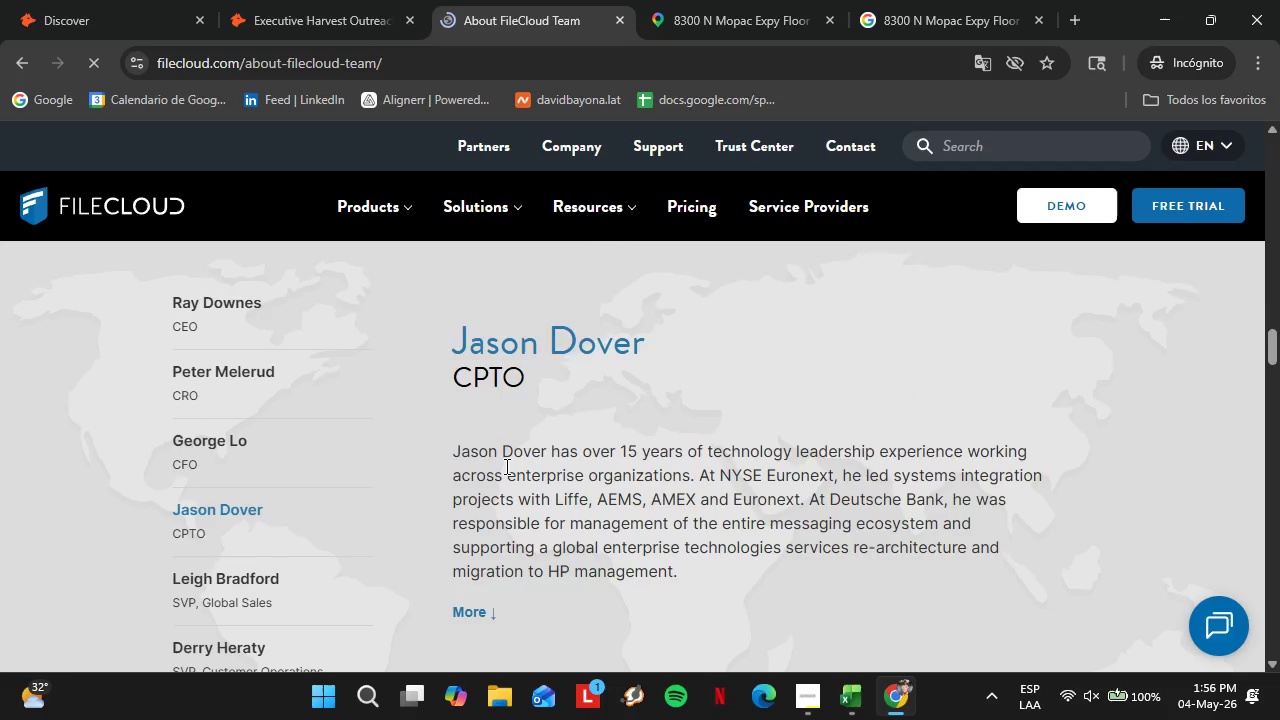 
scroll: coordinate [526, 451], scroll_direction: down, amount: 24.0
 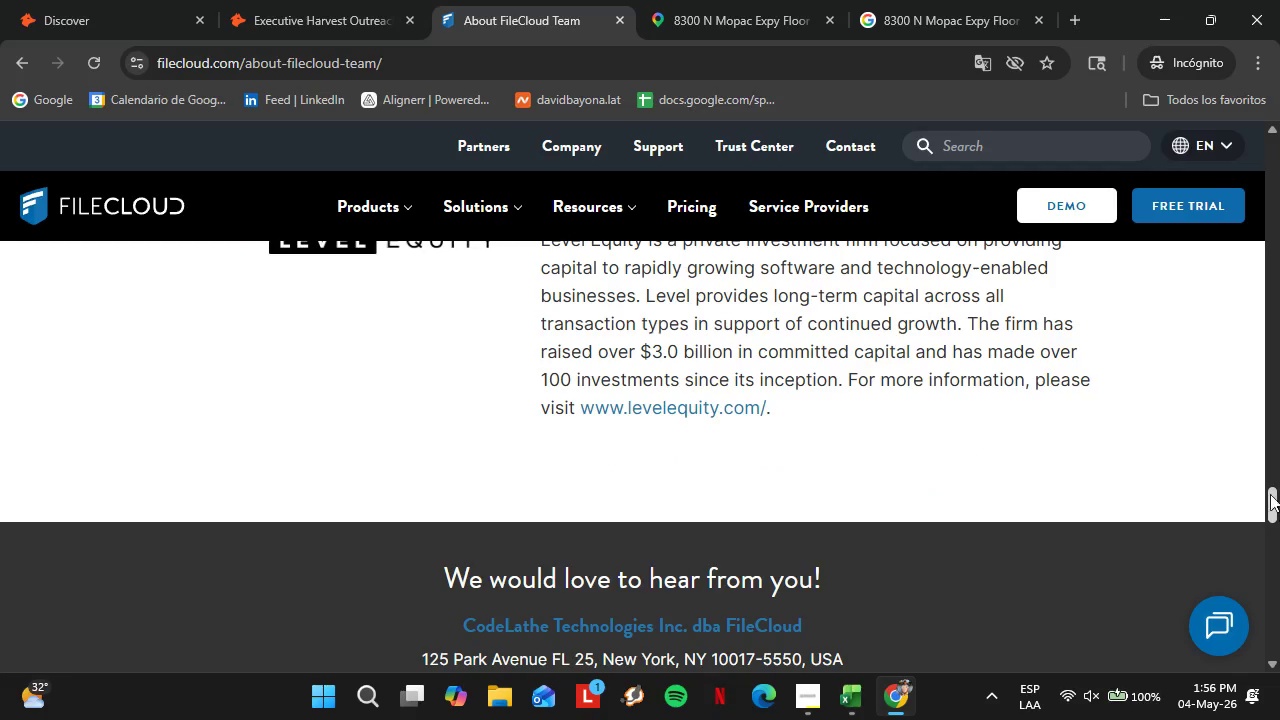 
left_click_drag(start_coordinate=[1269, 493], to_coordinate=[1279, 509])
 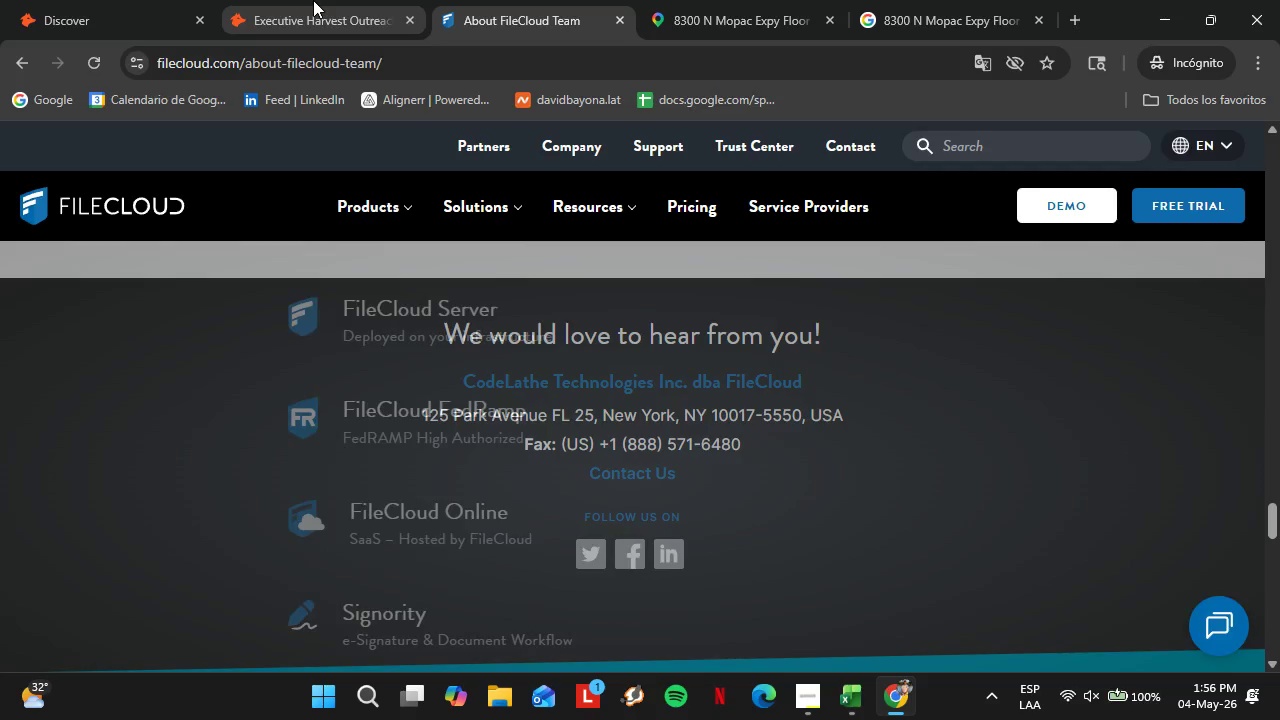 
left_click([94, 0])
 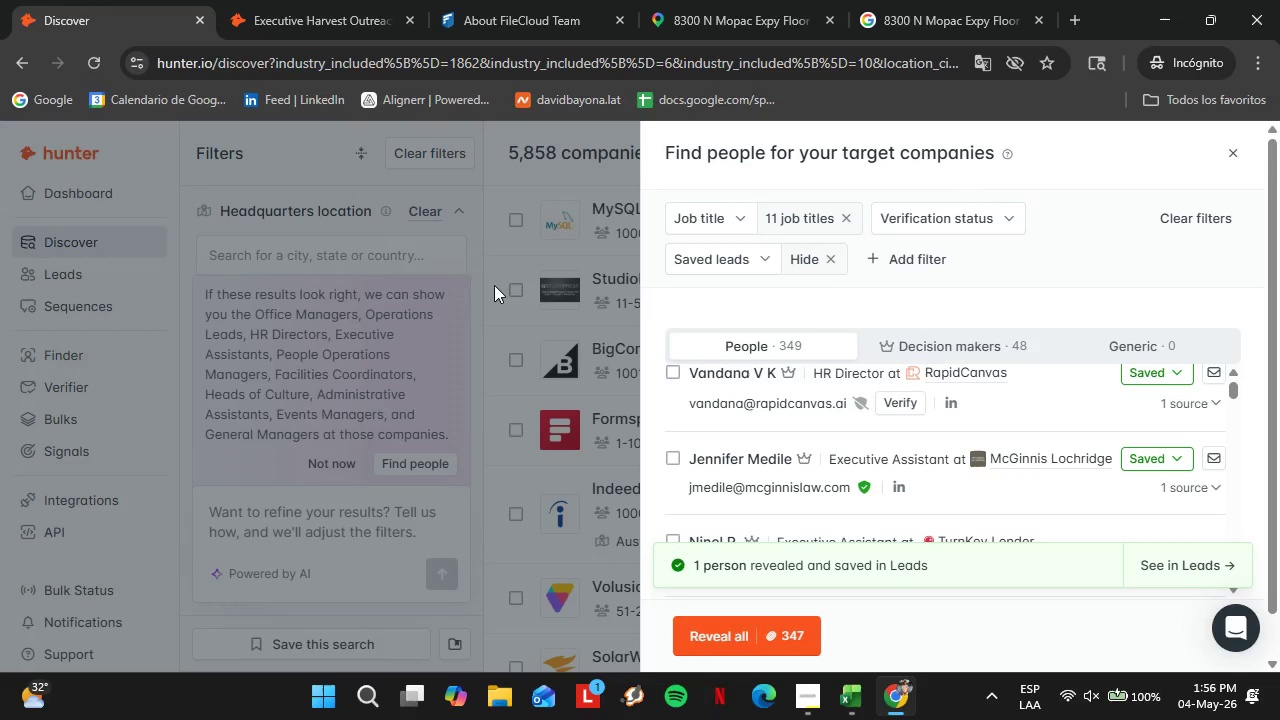 
left_click([319, 21])
 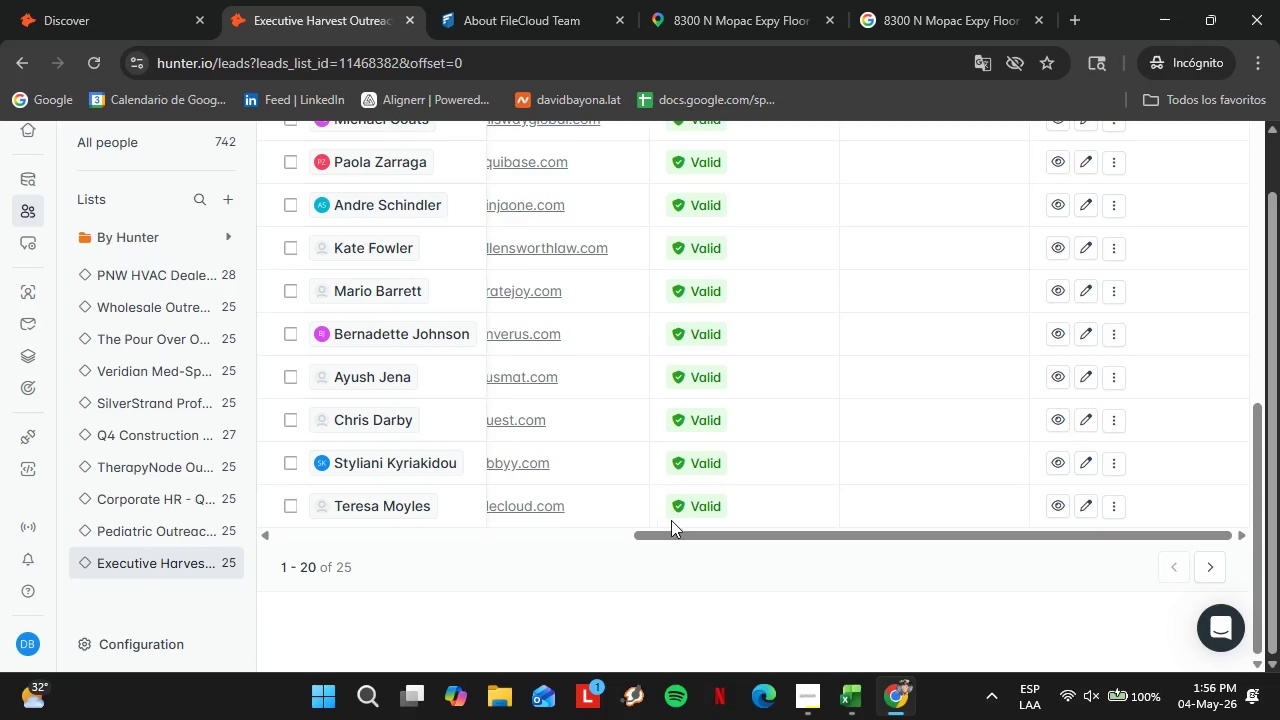 
left_click_drag(start_coordinate=[695, 533], to_coordinate=[794, 553])
 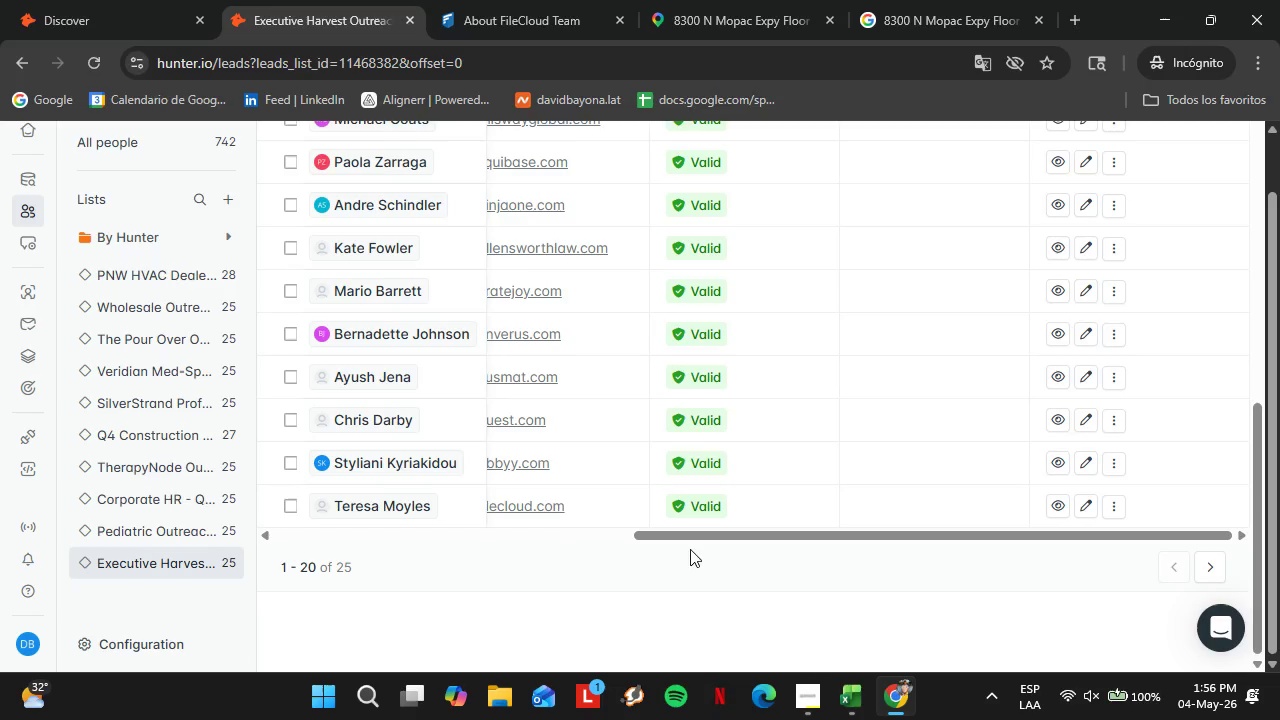 
left_click_drag(start_coordinate=[677, 539], to_coordinate=[617, 544])
 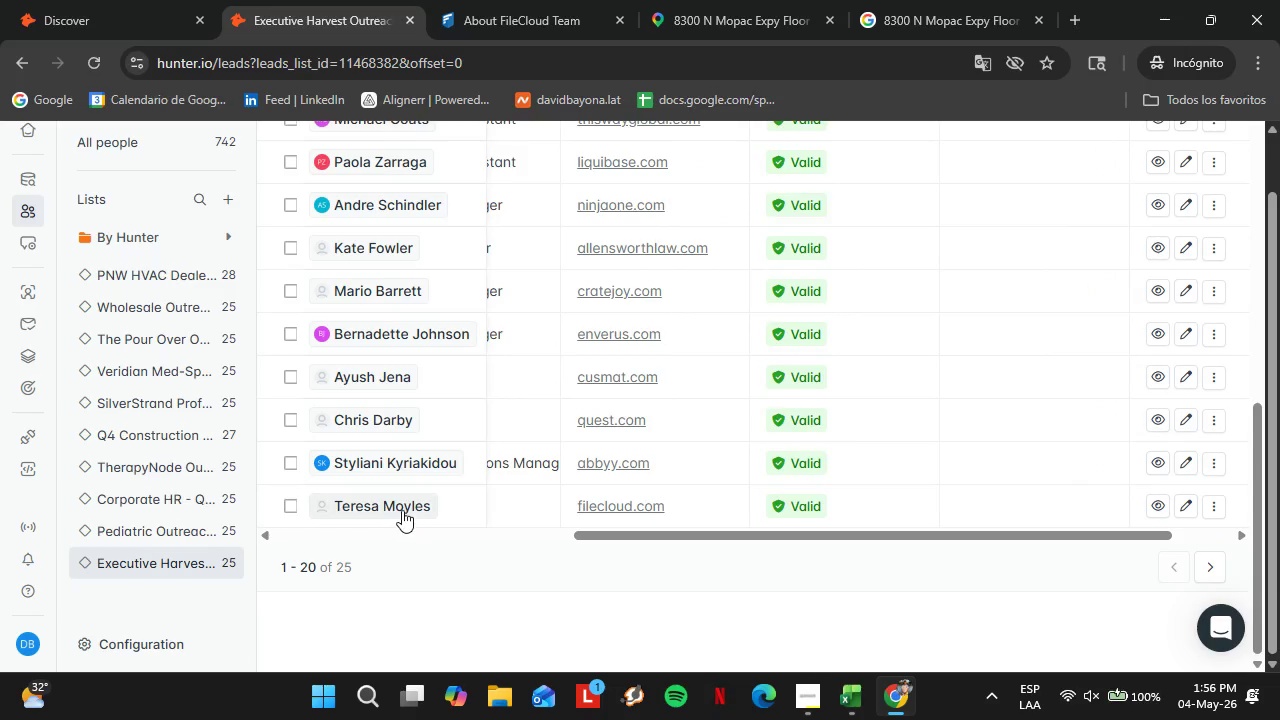 
left_click([401, 510])
 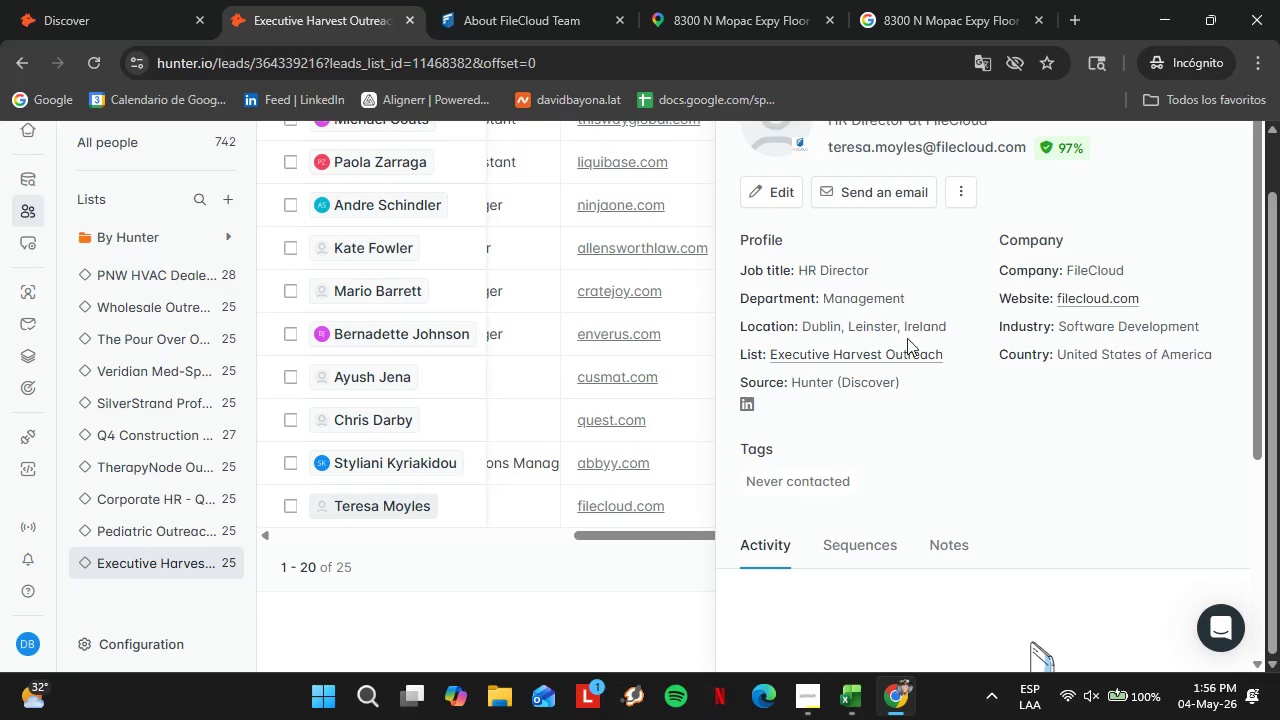 
wait(7.16)
 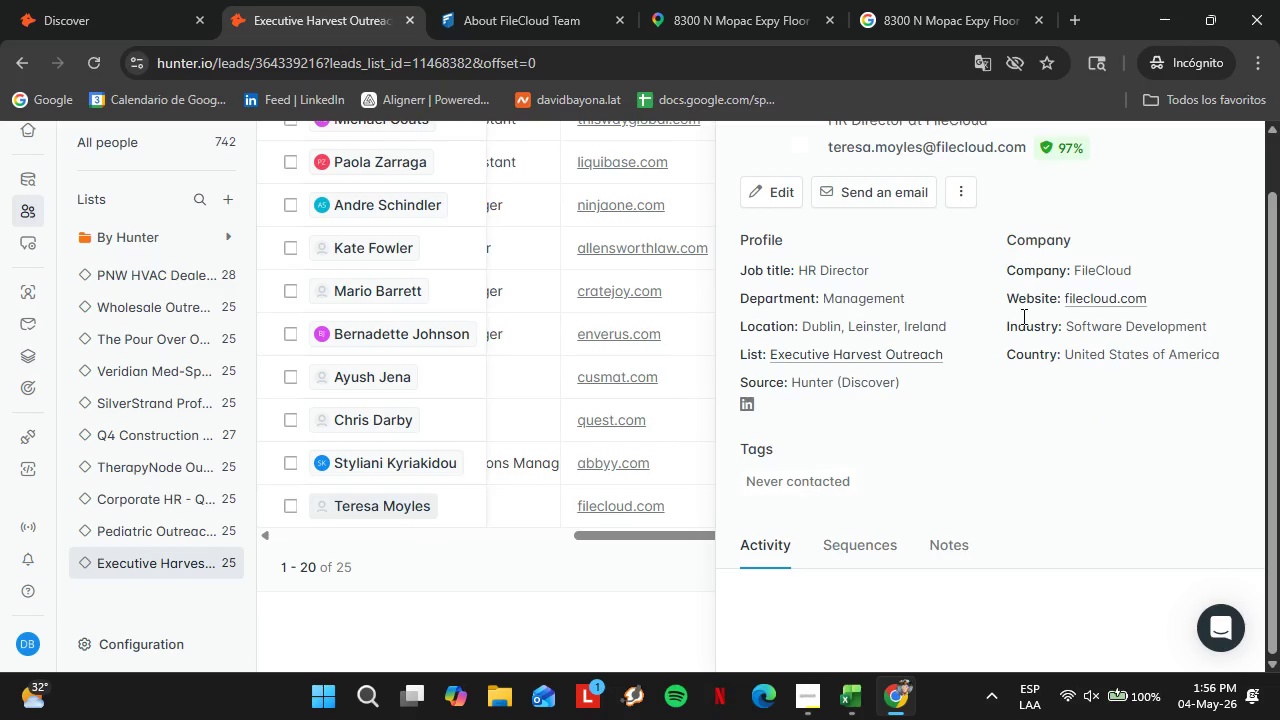 
scroll: coordinate [1099, 208], scroll_direction: up, amount: 8.0
 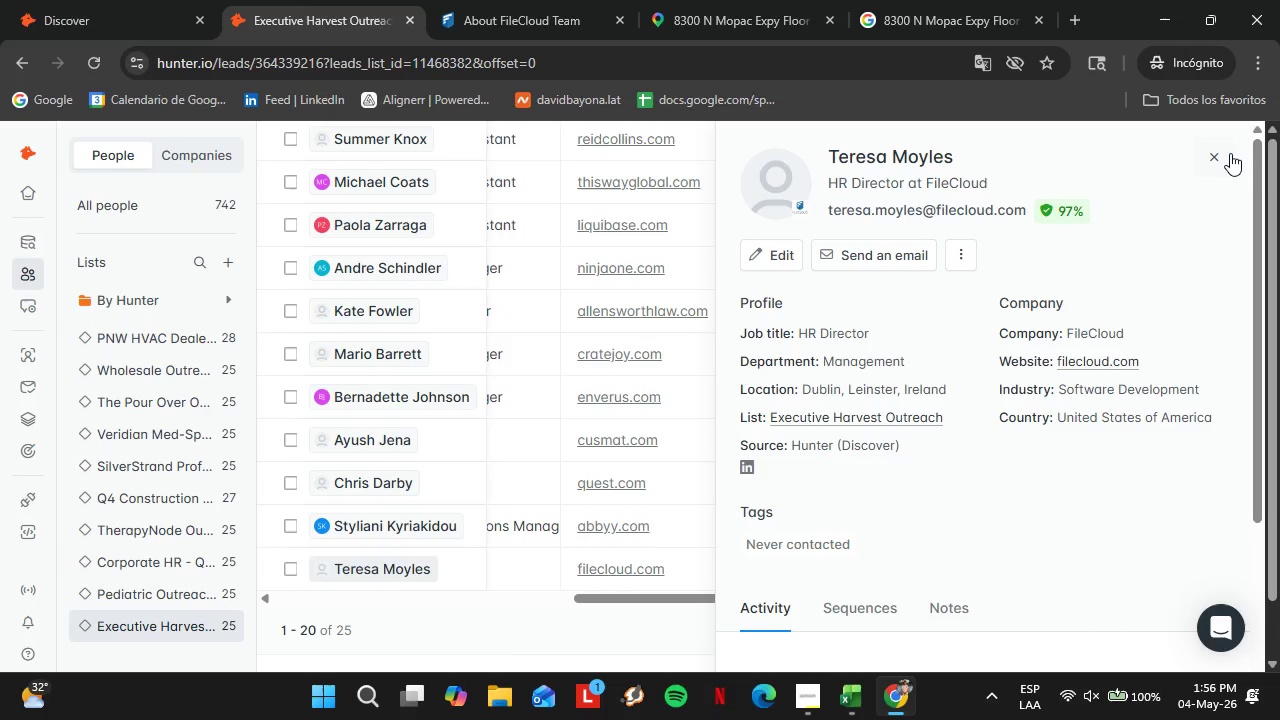 
left_click([1218, 154])
 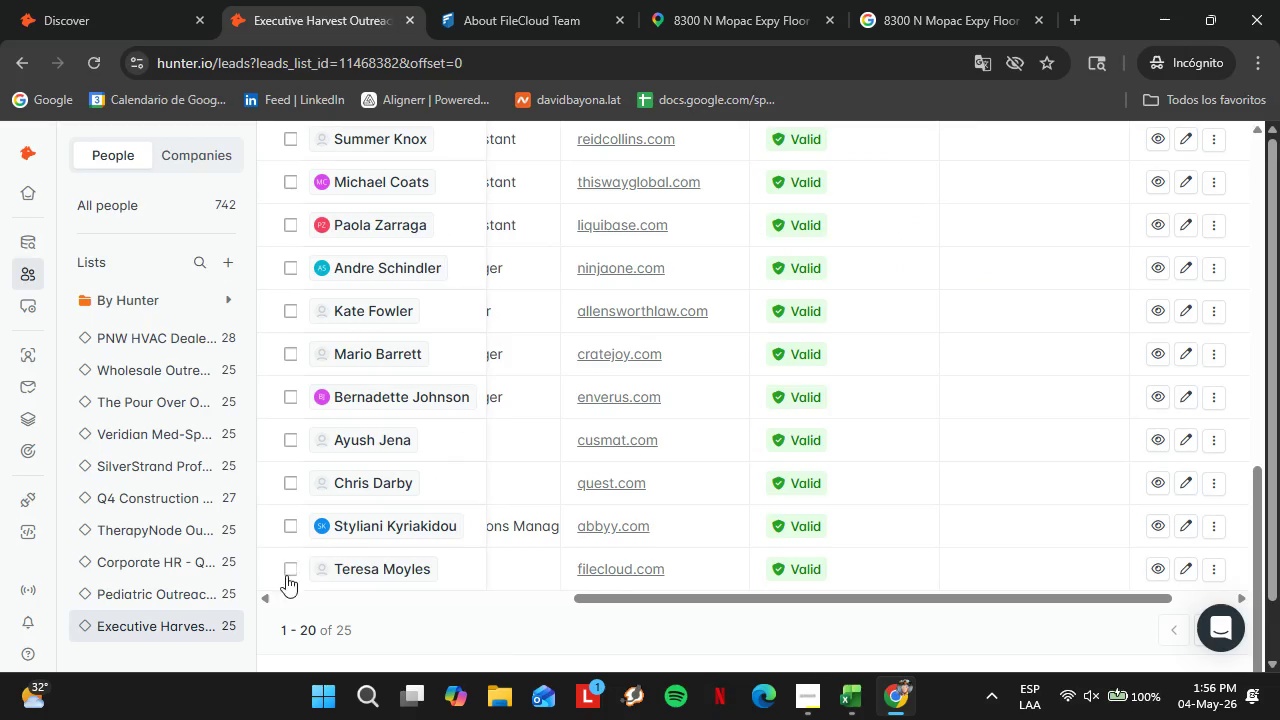 
left_click([287, 573])
 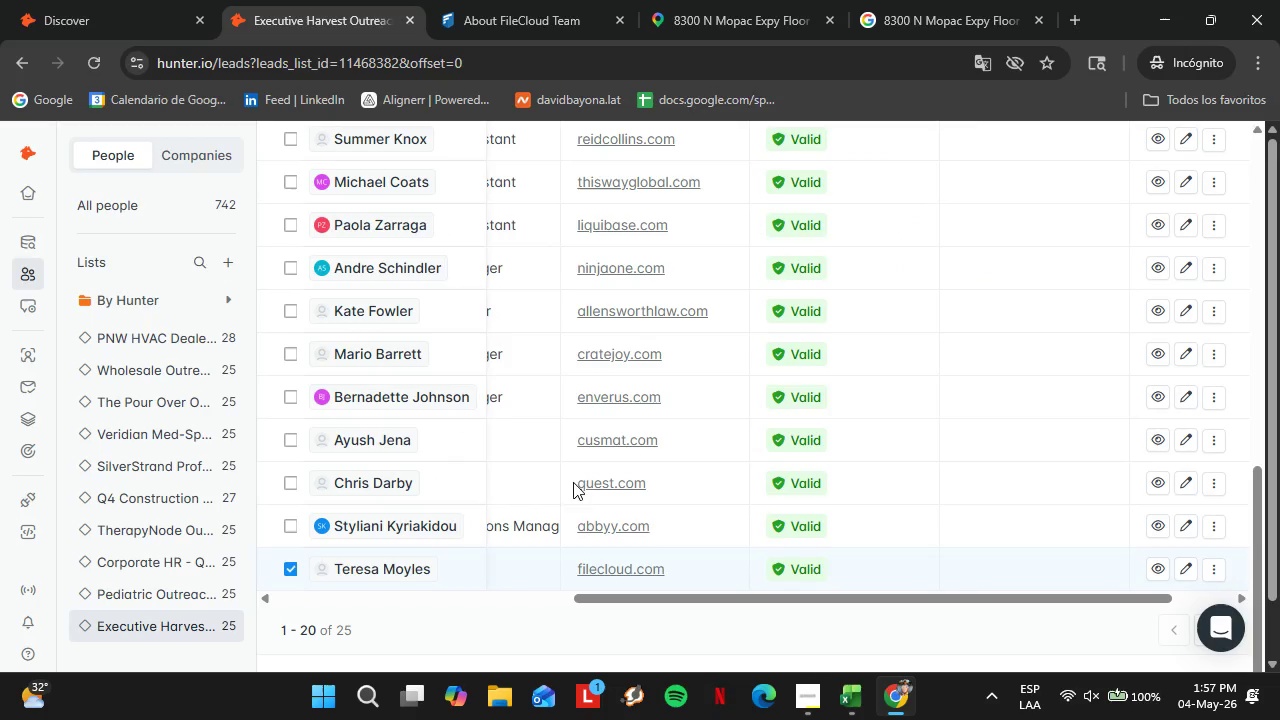 
scroll: coordinate [759, 358], scroll_direction: up, amount: 5.0
 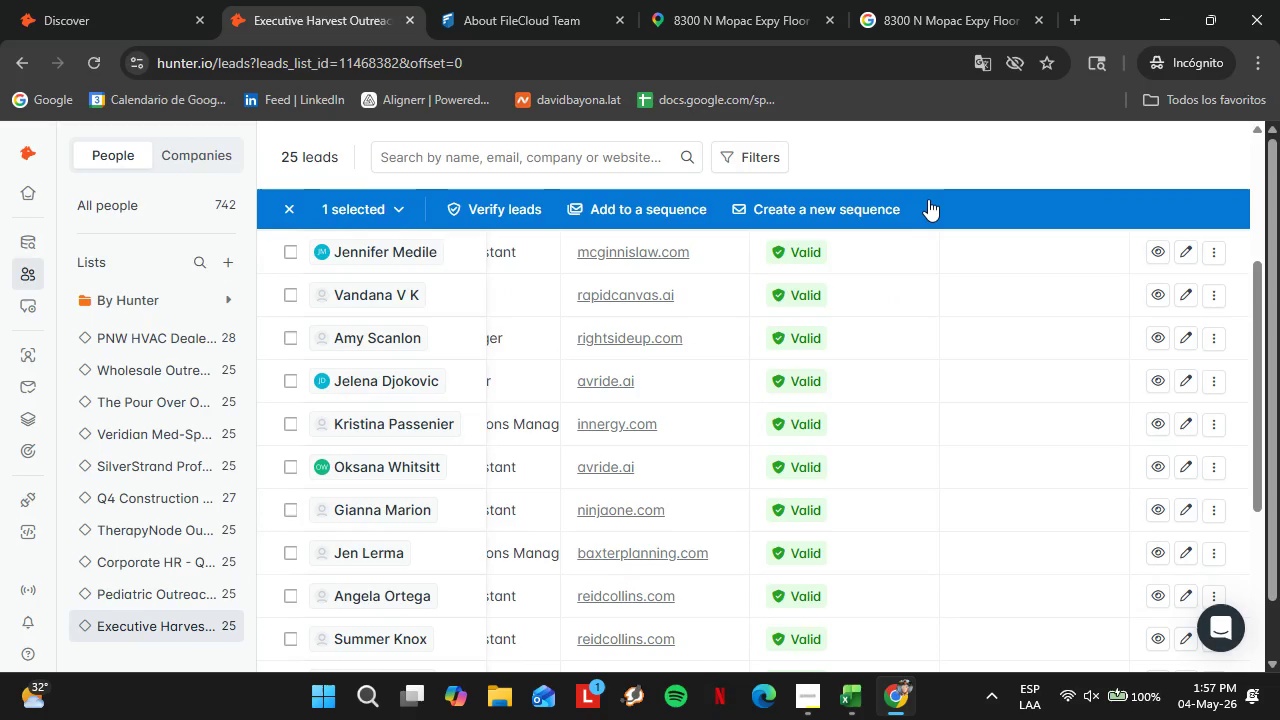 
left_click([928, 206])
 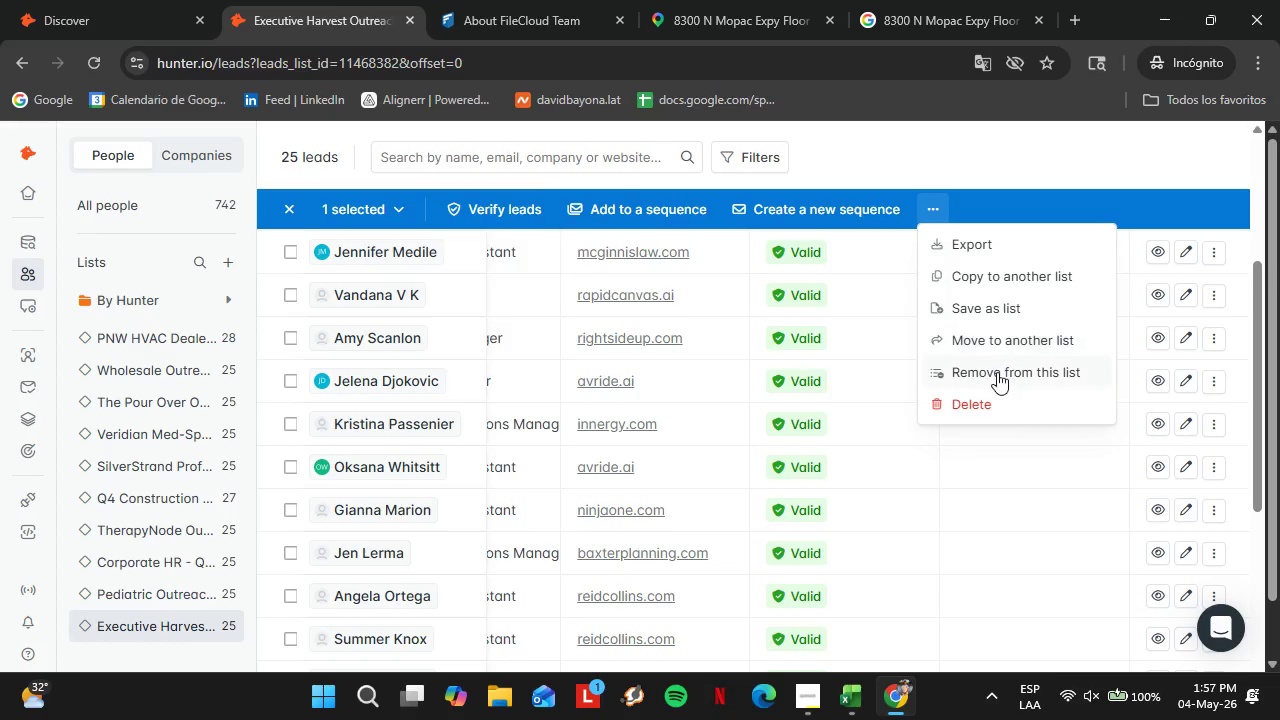 
left_click([997, 372])
 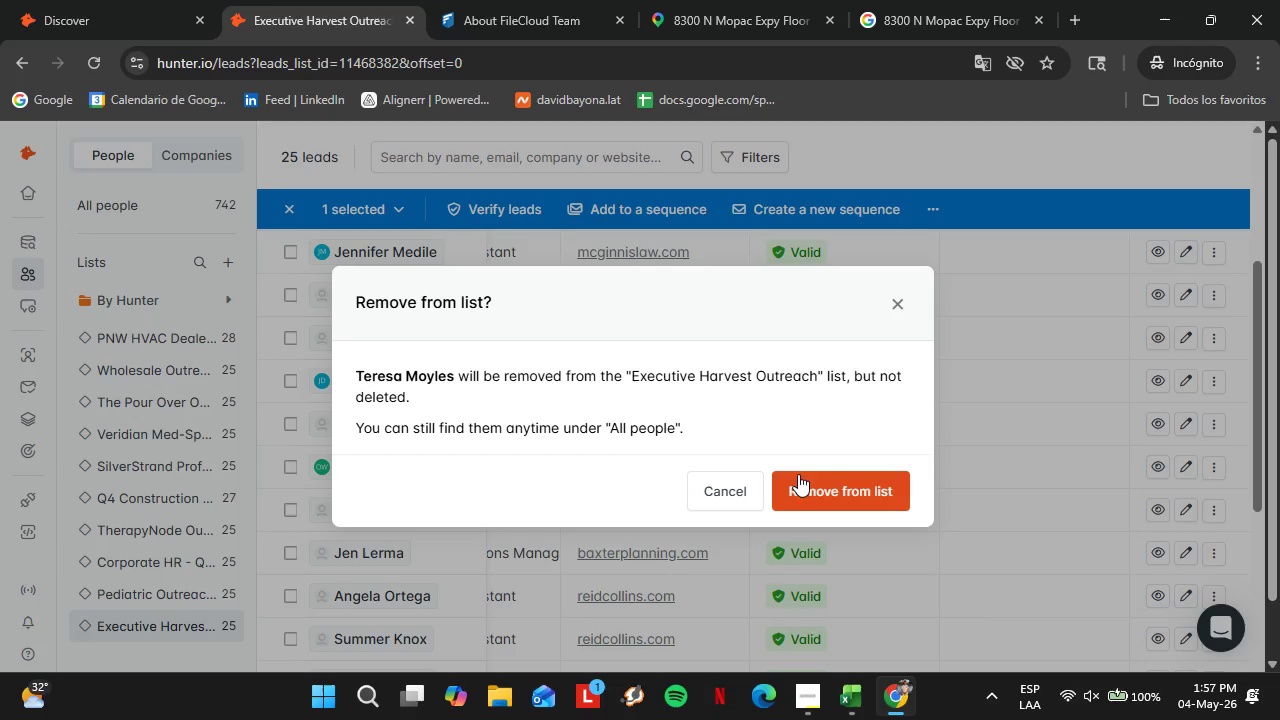 
left_click([804, 475])
 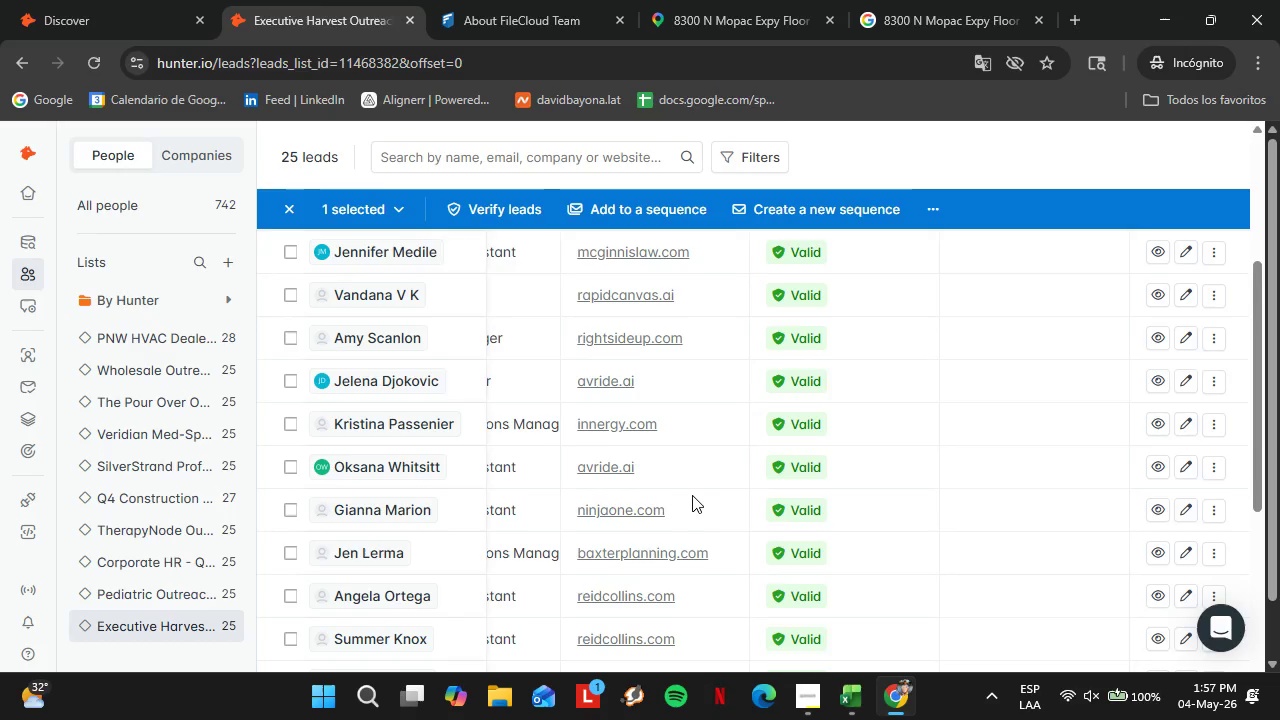 
scroll: coordinate [662, 508], scroll_direction: down, amount: 16.0
 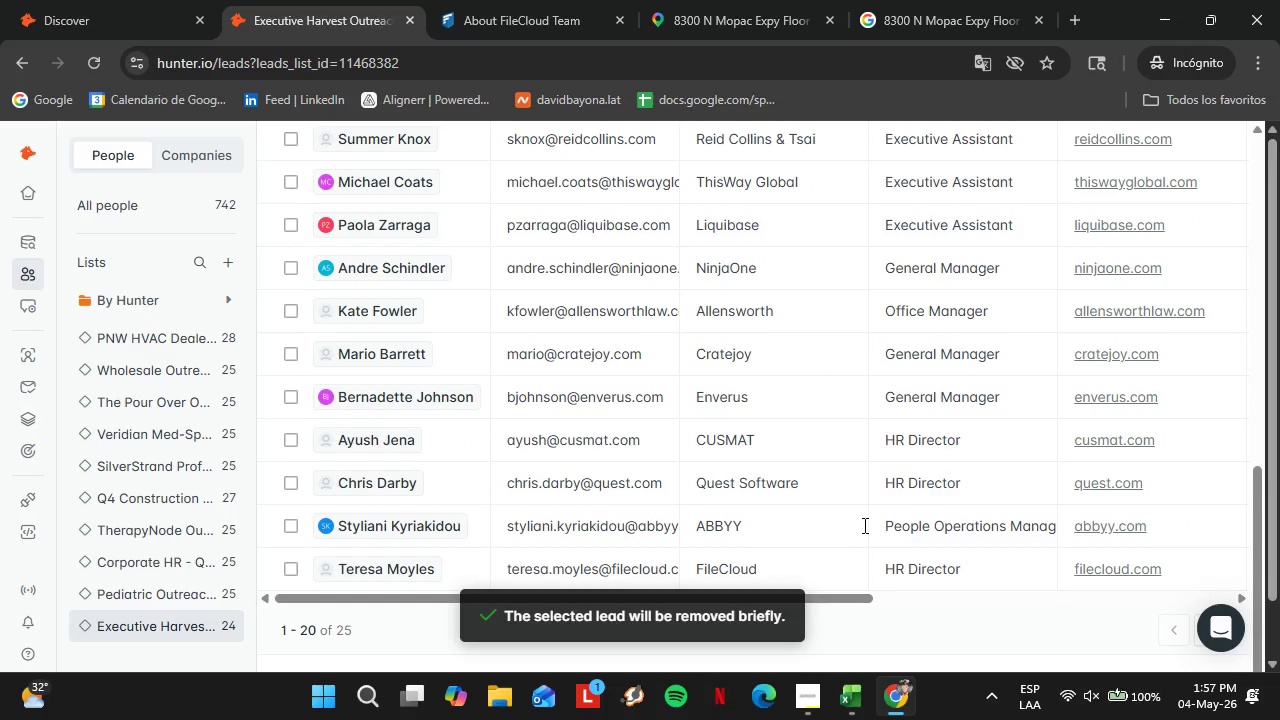 
left_click([1099, 534])
 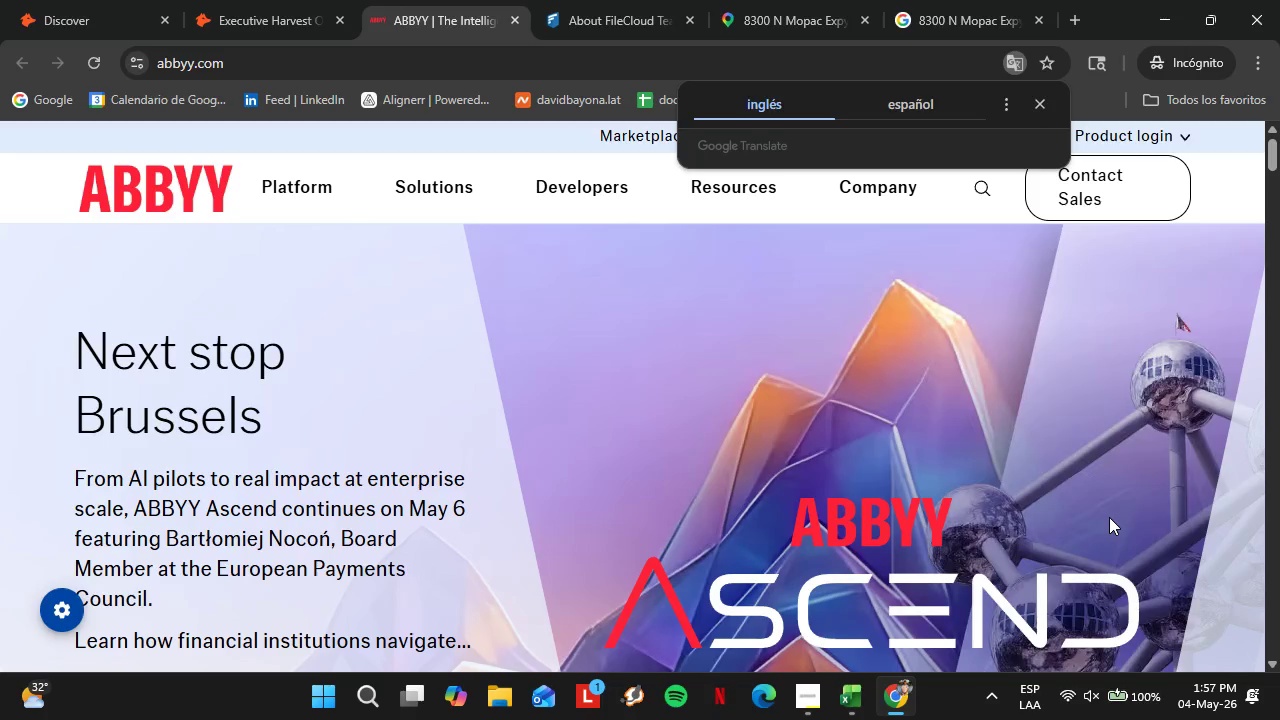 
wait(17.72)
 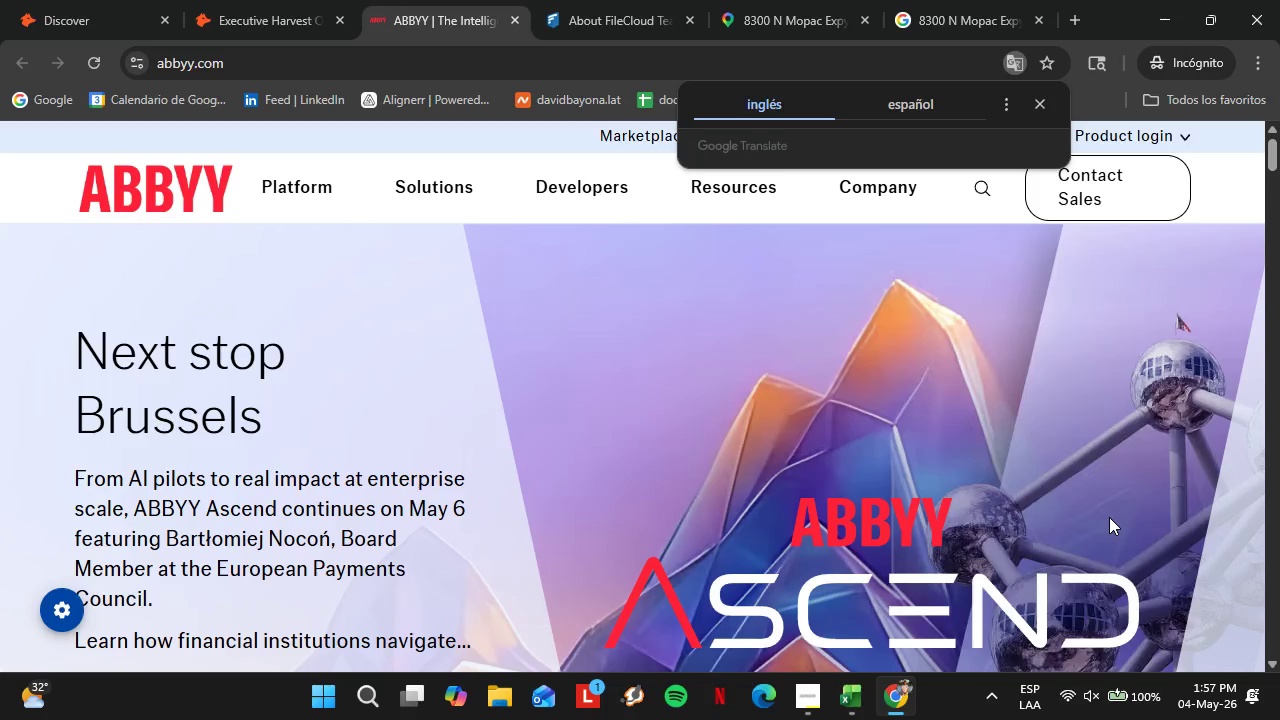 
left_click([1045, 106])
 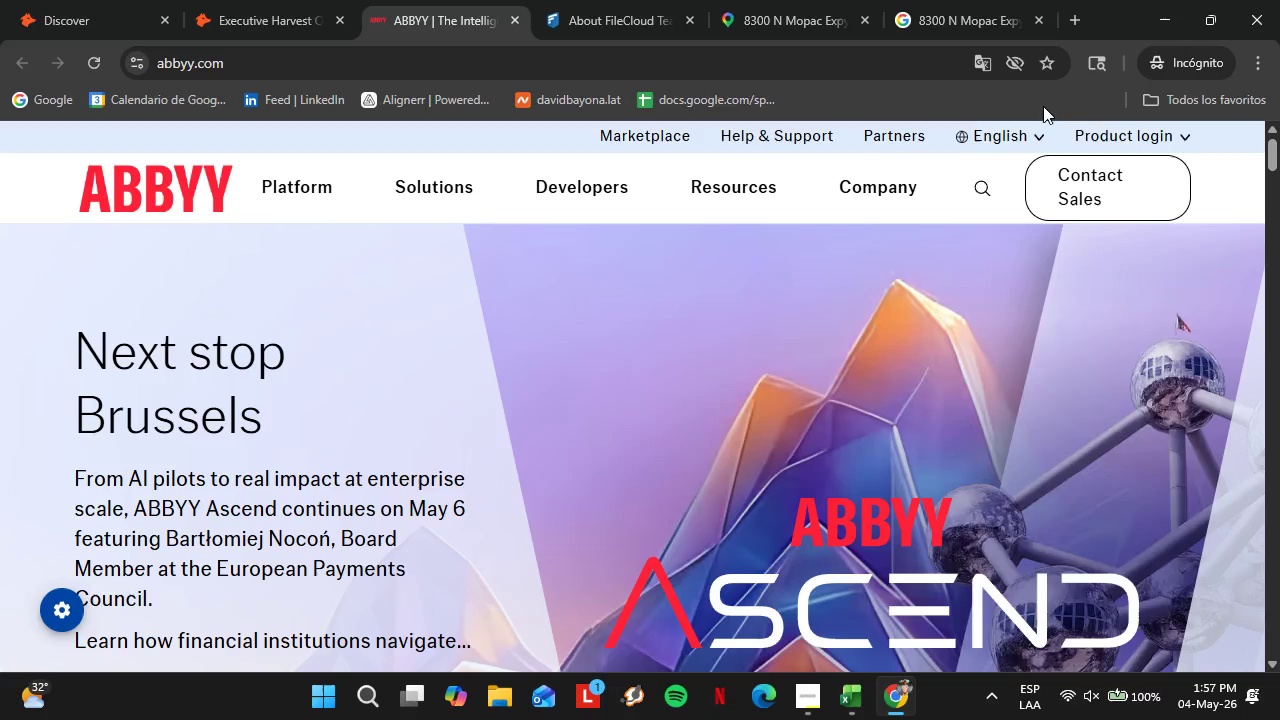 
wait(10.53)
 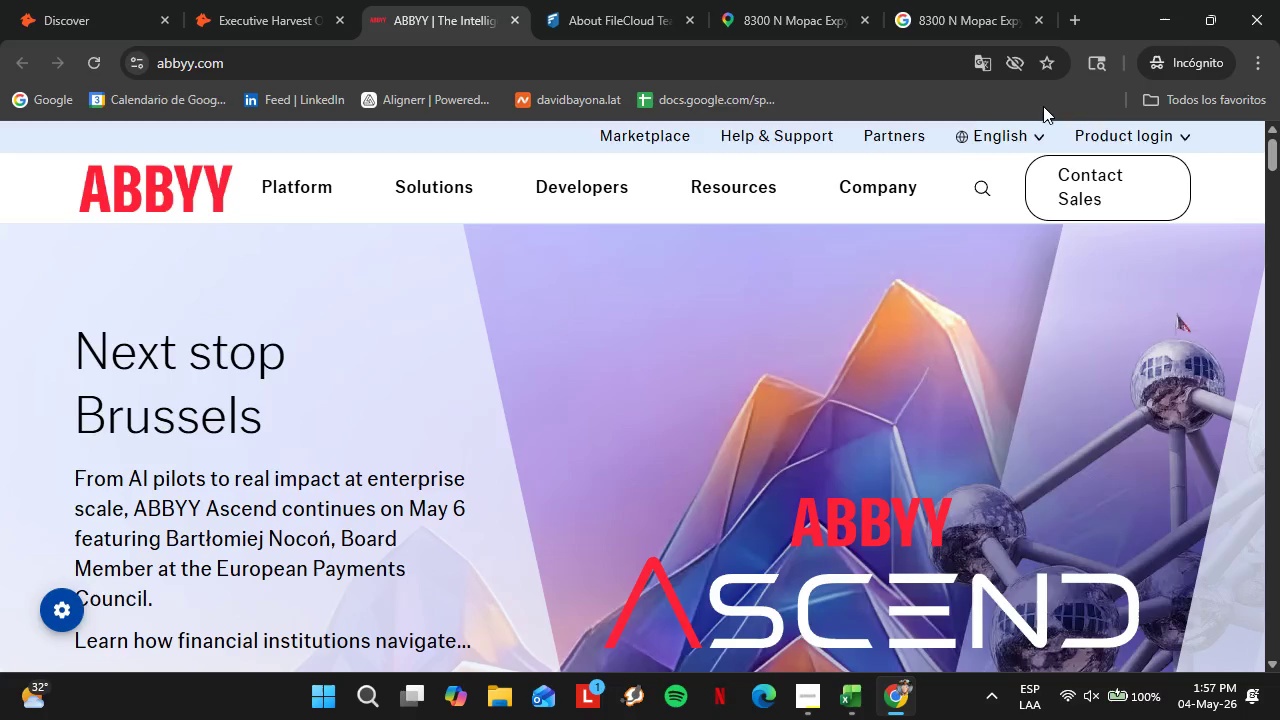 
scroll: coordinate [1042, 240], scroll_direction: down, amount: 6.0
 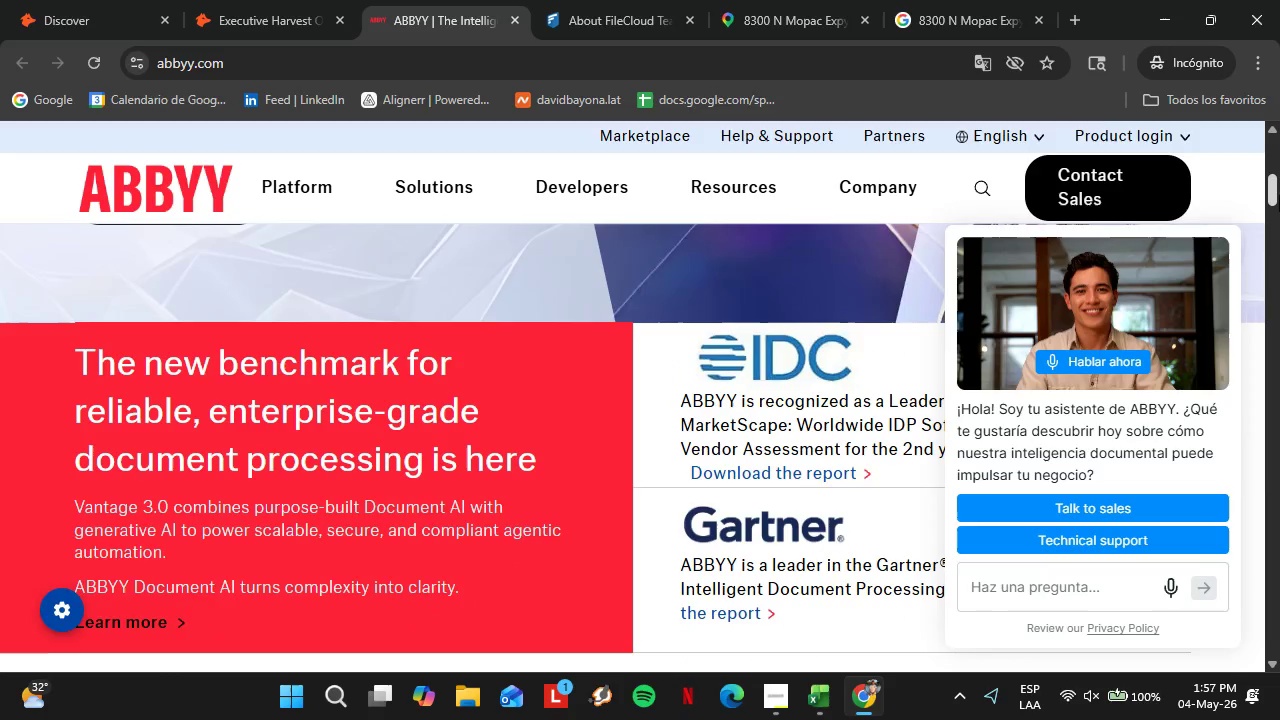 
left_click_drag(start_coordinate=[1279, 195], to_coordinate=[1279, 690])
 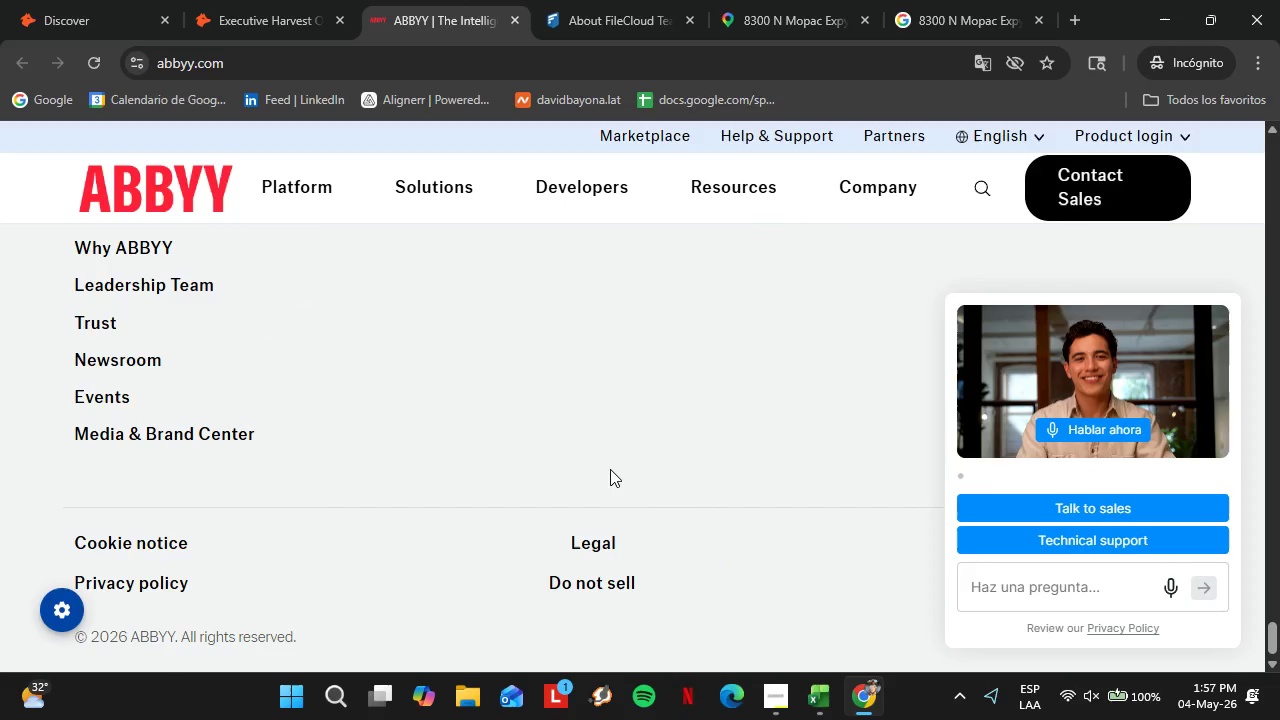 
left_click([610, 469])
 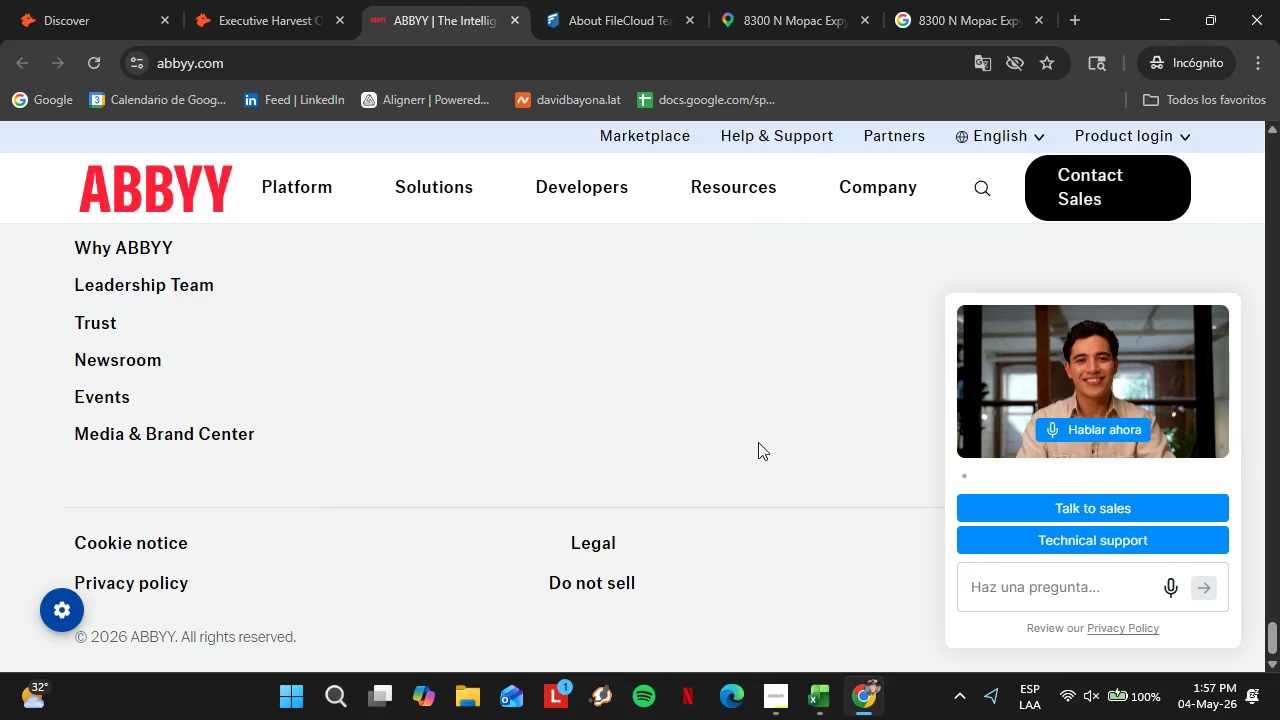 
scroll: coordinate [781, 452], scroll_direction: up, amount: 1.0
 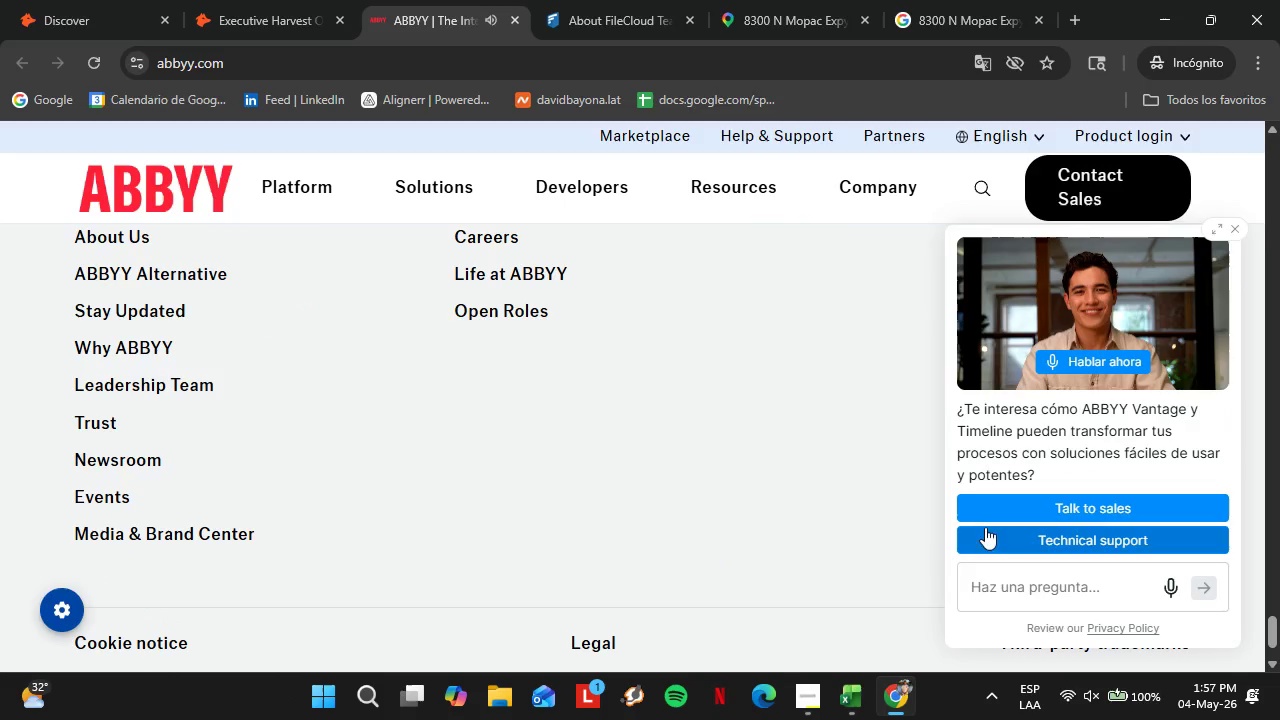 
scroll: coordinate [895, 469], scroll_direction: down, amount: 9.0
 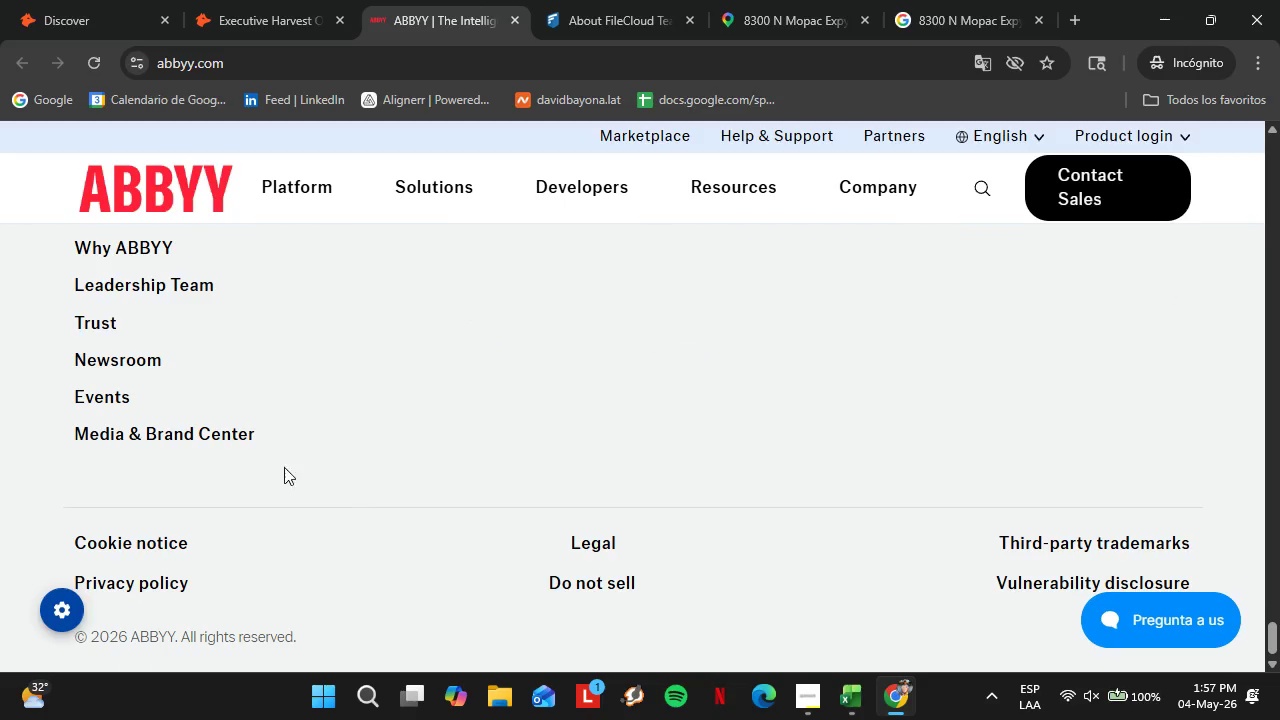 
scroll: coordinate [672, 485], scroll_direction: up, amount: 9.0
 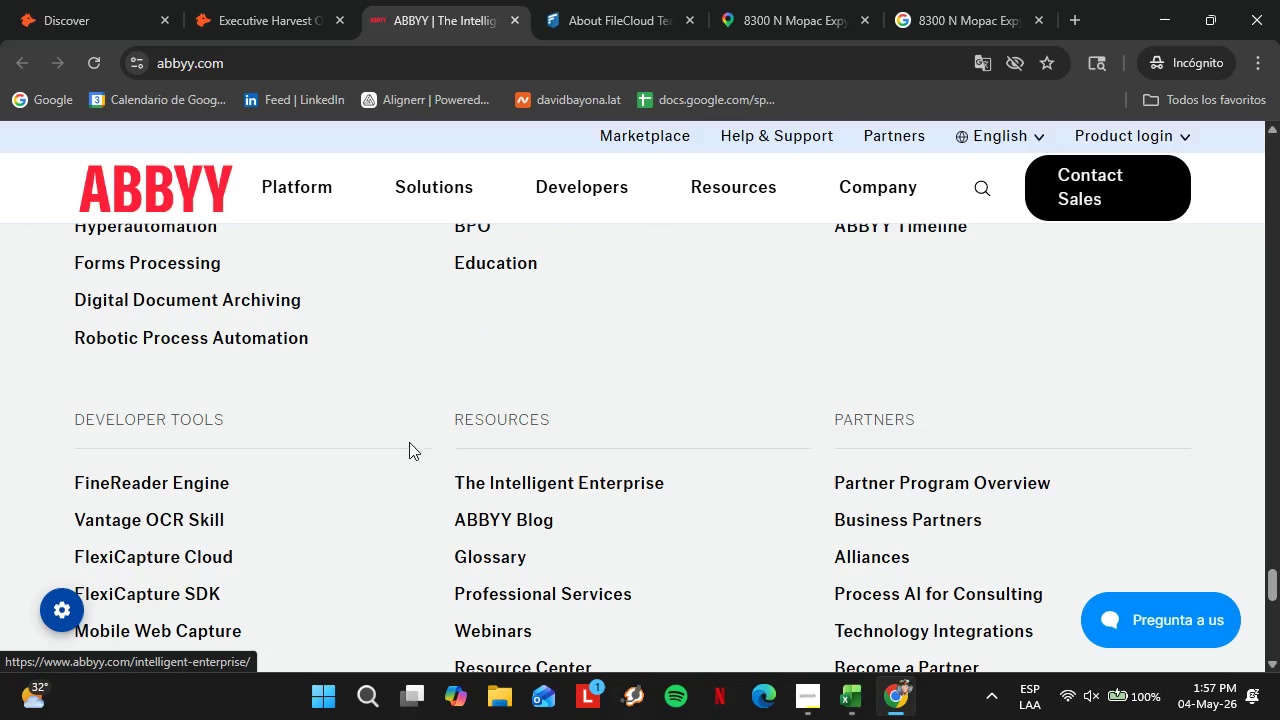 
scroll: coordinate [395, 423], scroll_direction: down, amount: 4.0
 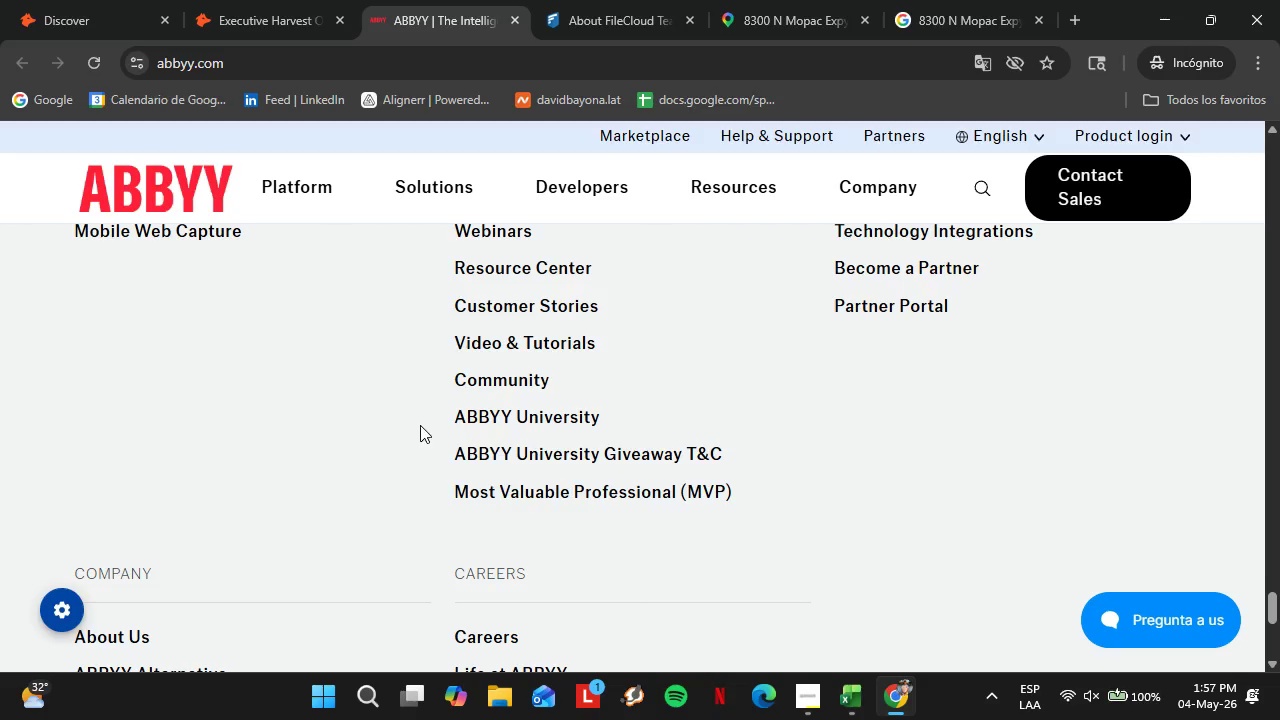 
scroll: coordinate [657, 386], scroll_direction: up, amount: 6.0
 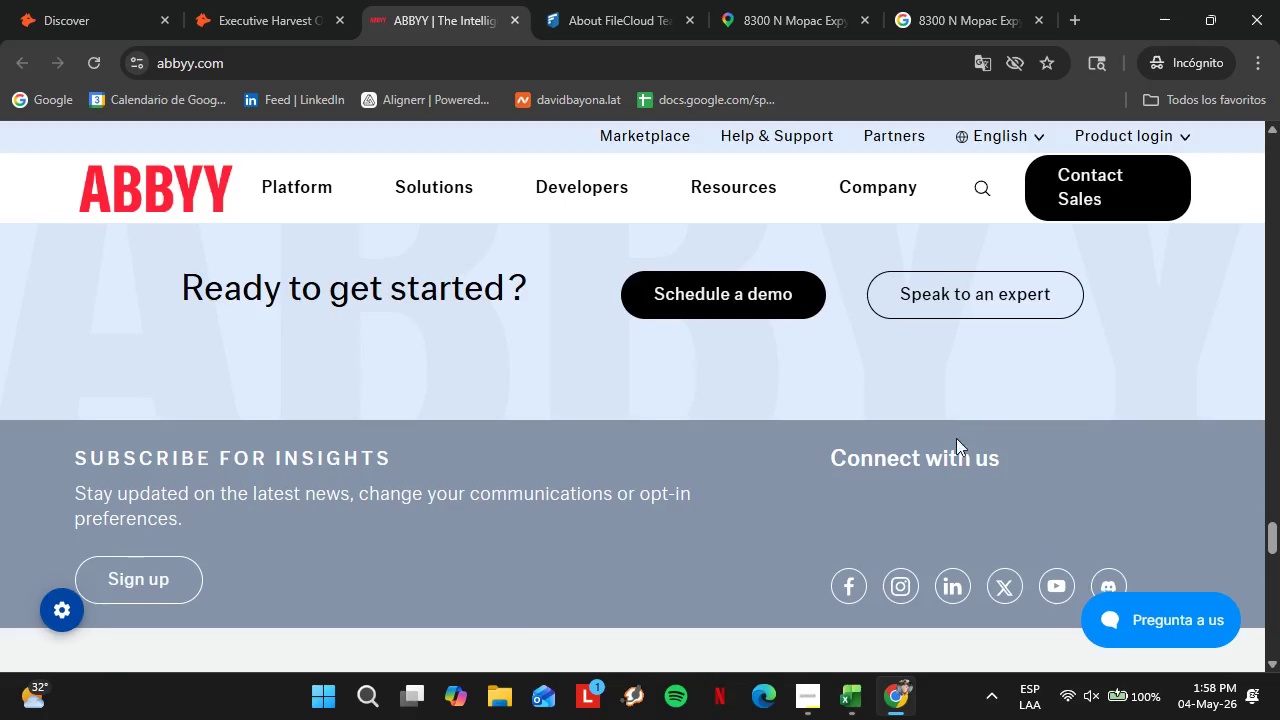 
scroll: coordinate [953, 441], scroll_direction: down, amount: 2.0
 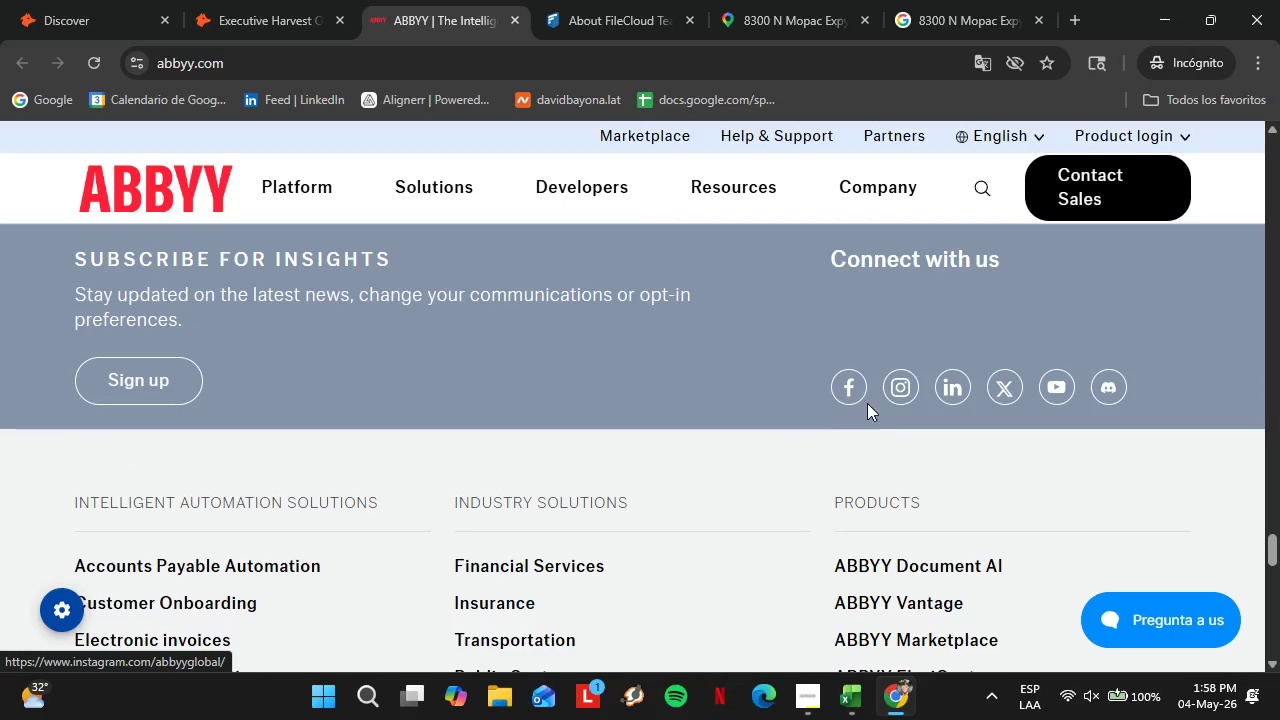 
scroll: coordinate [785, 445], scroll_direction: up, amount: 13.0
 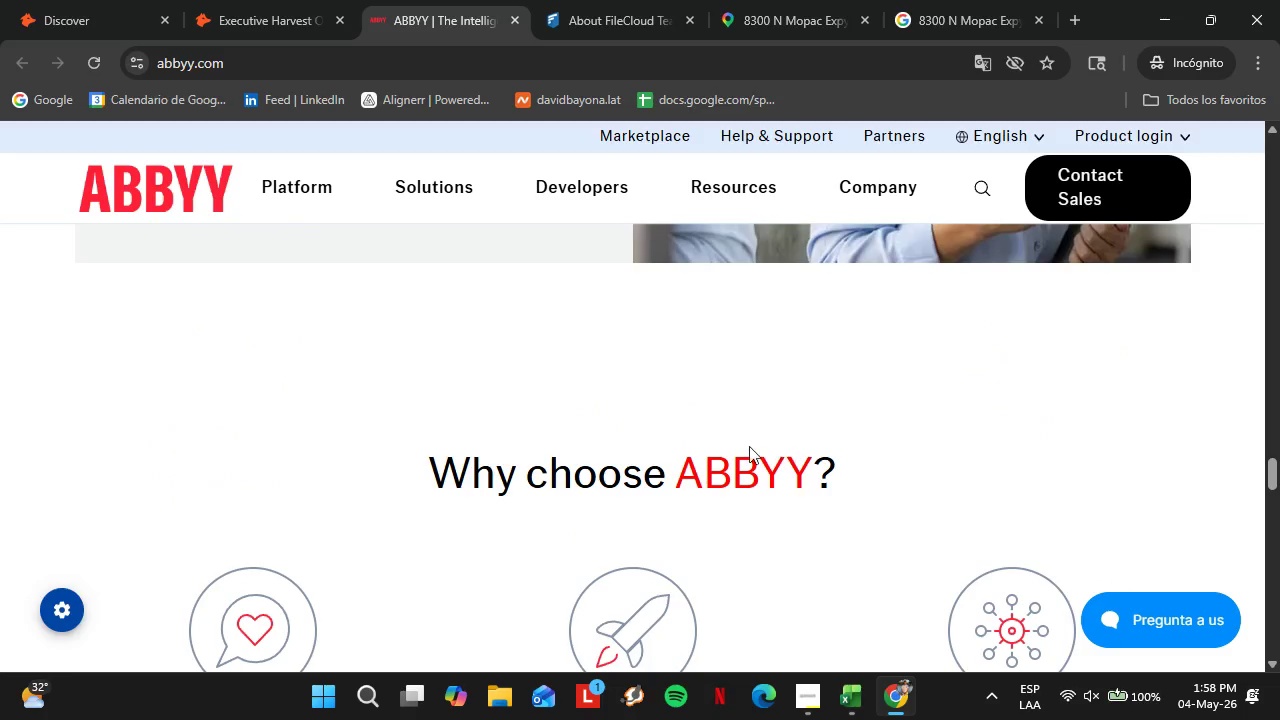 
scroll: coordinate [558, 395], scroll_direction: down, amount: 38.0
 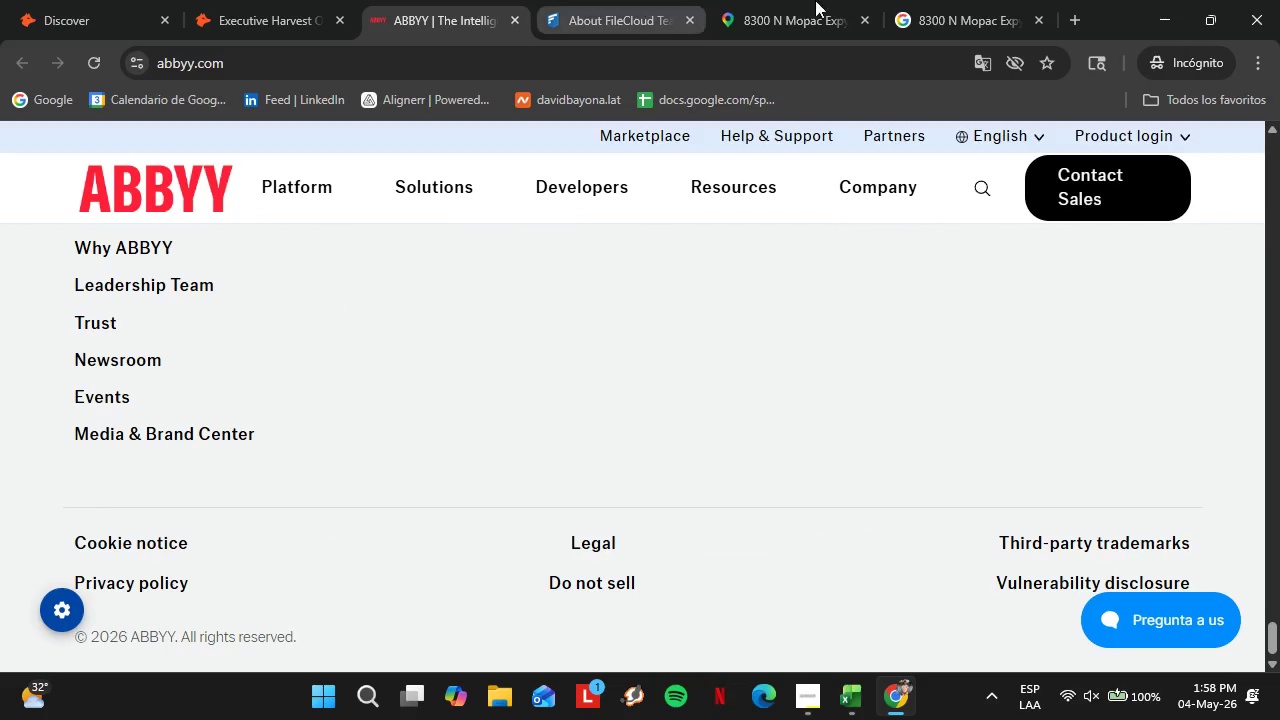 
left_click([788, 0])
 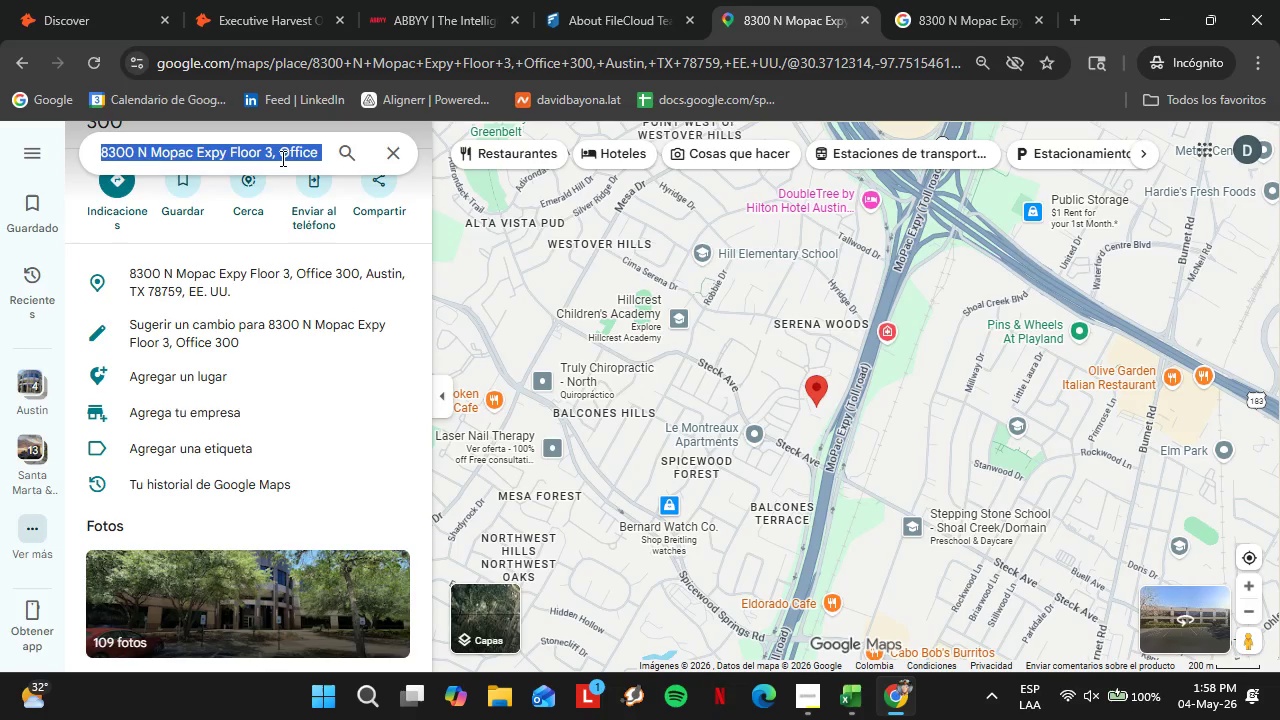 
type(ABBYY)
 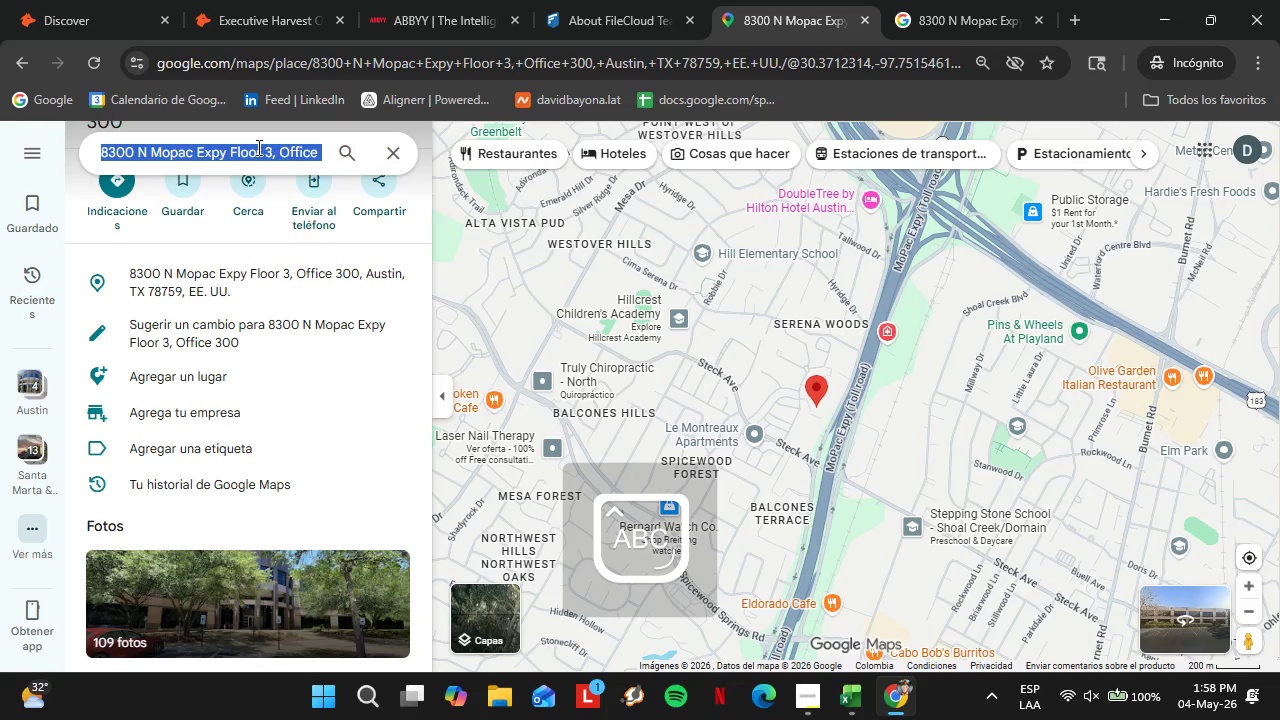 
double_click([251, 147])
 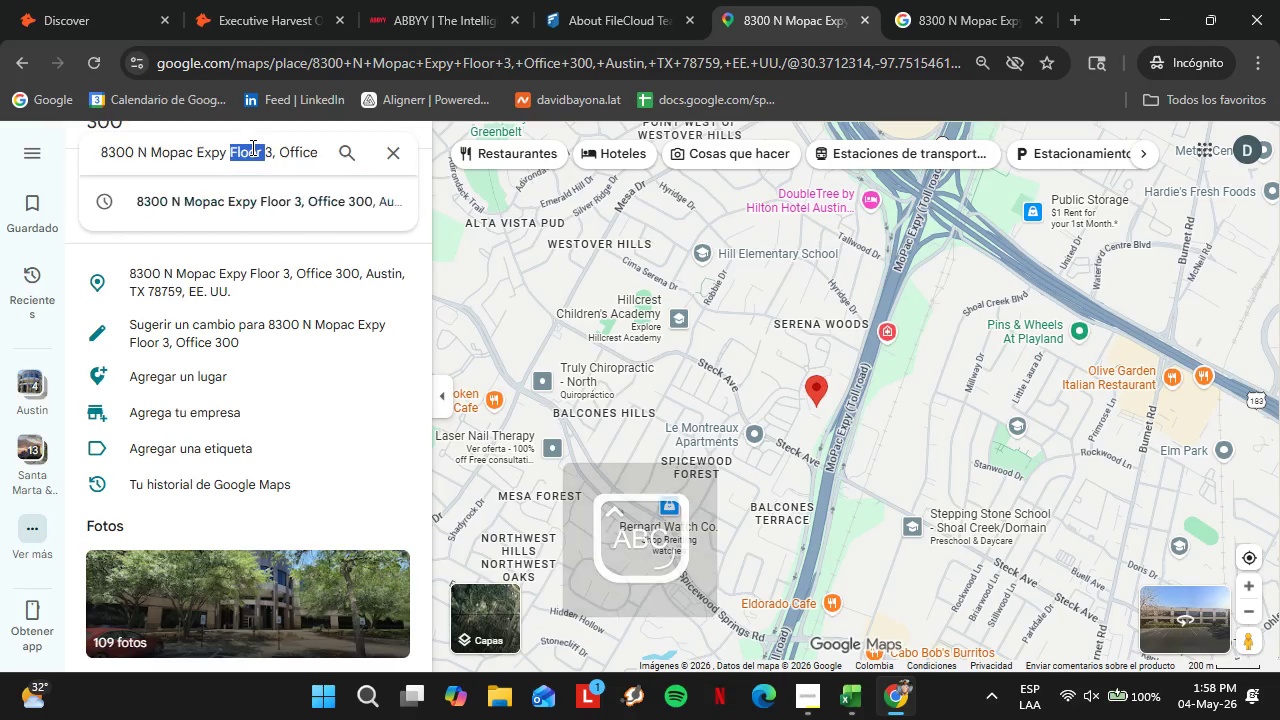 
triple_click([251, 147])
 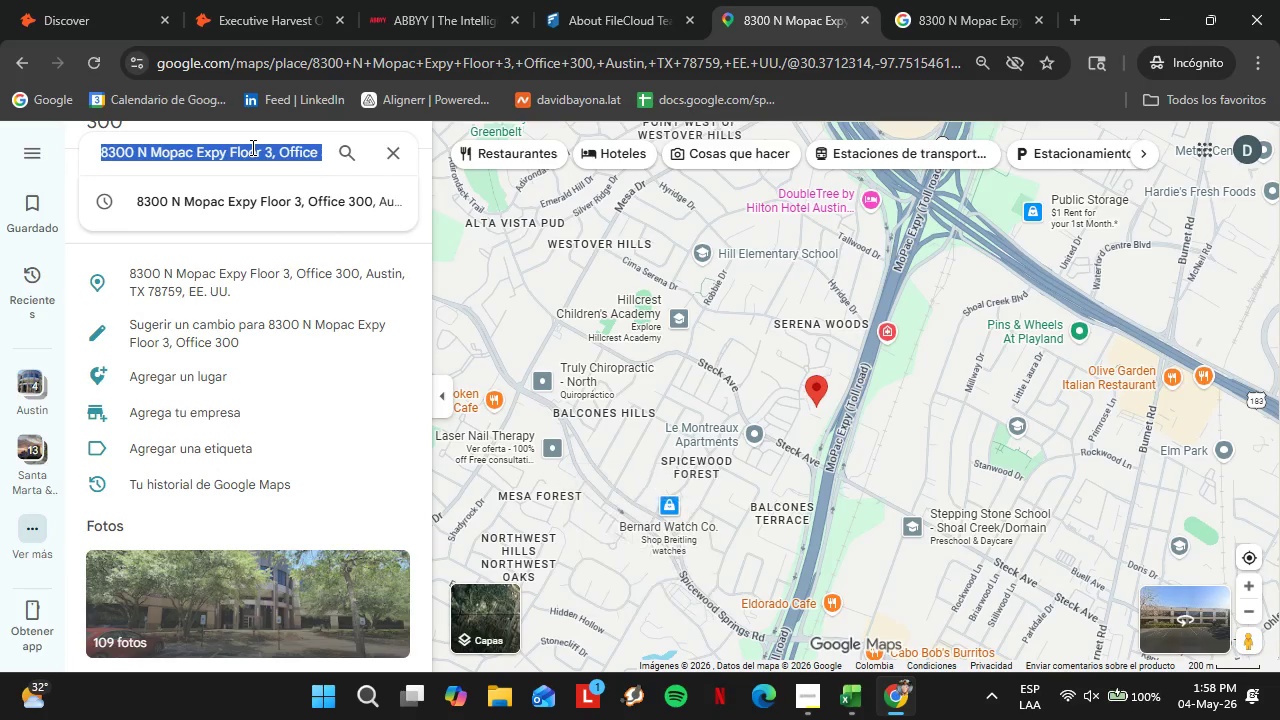 
type(ABBYY)
key(Backspace)
key(Backspace)
type(YY TEXAS)
 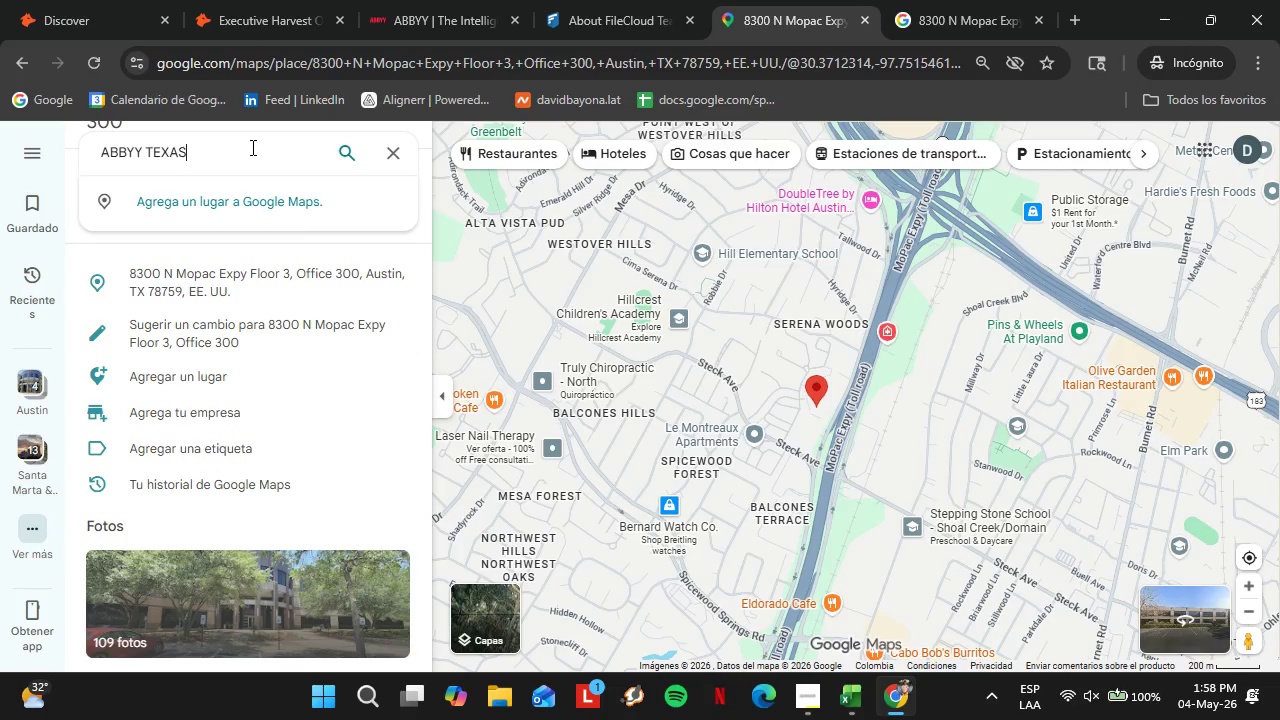 
key(Enter)
 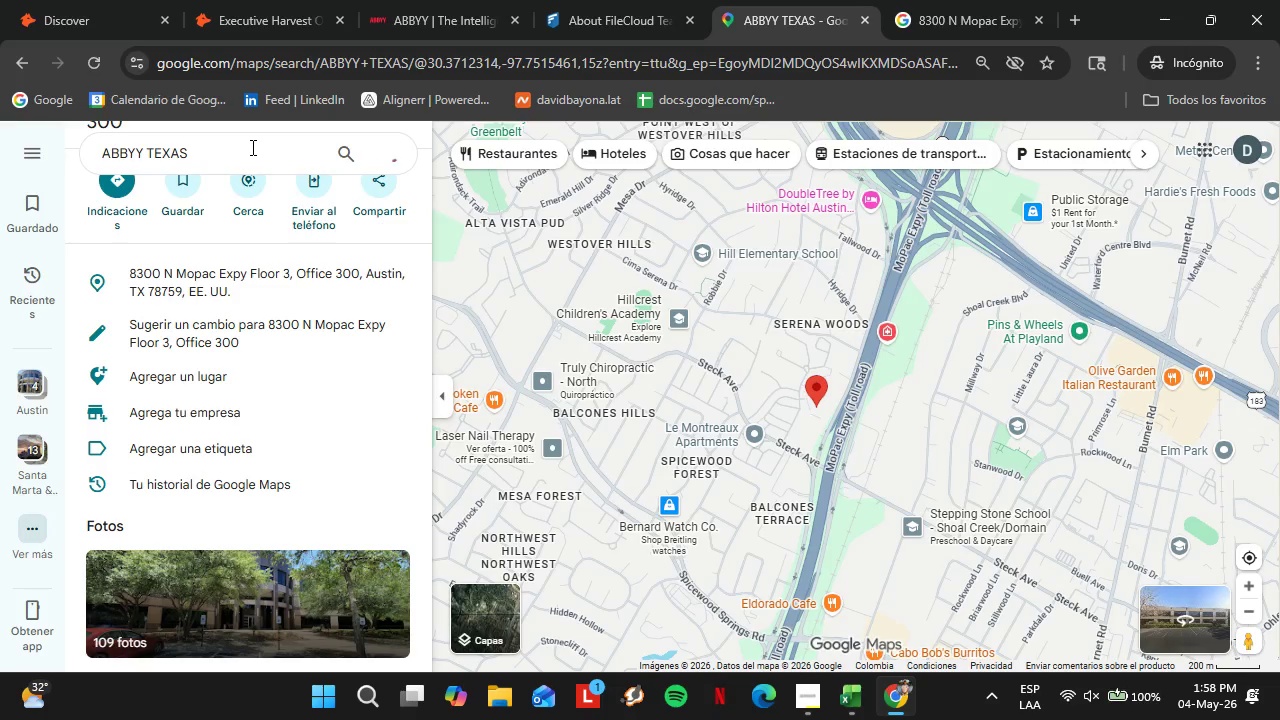 
mouse_move([333, -5])
 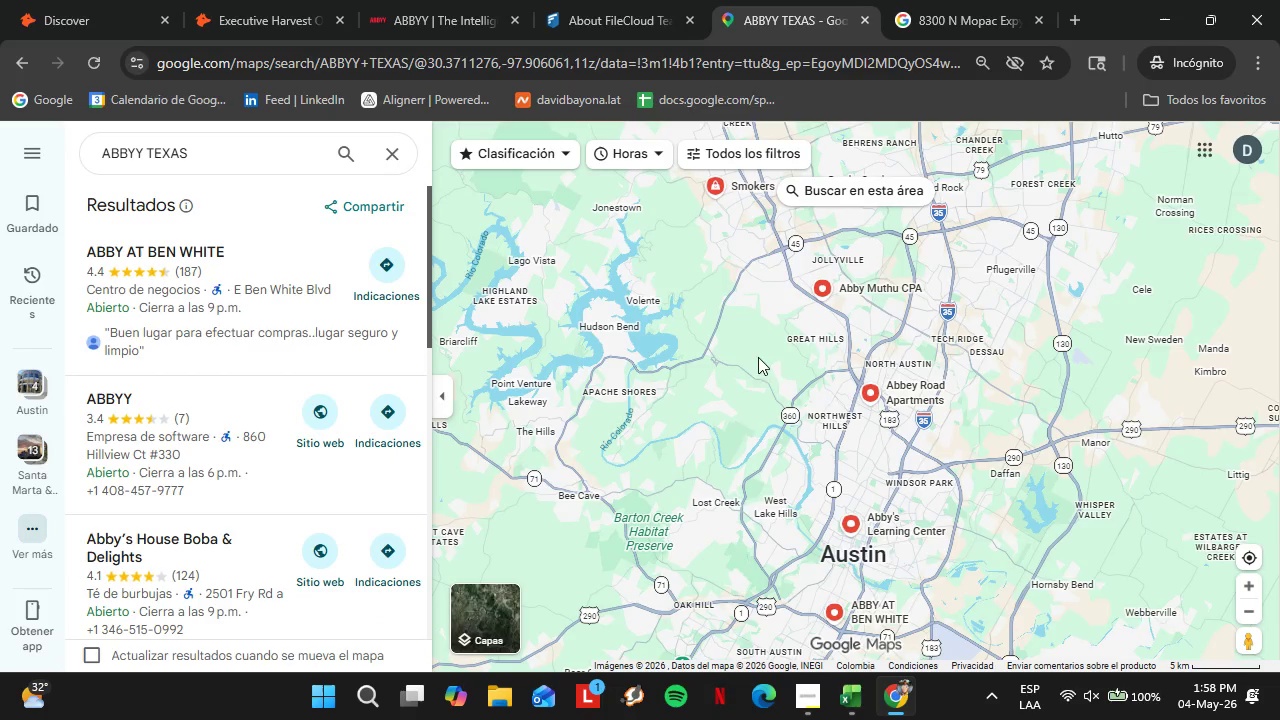 
wait(6.67)
 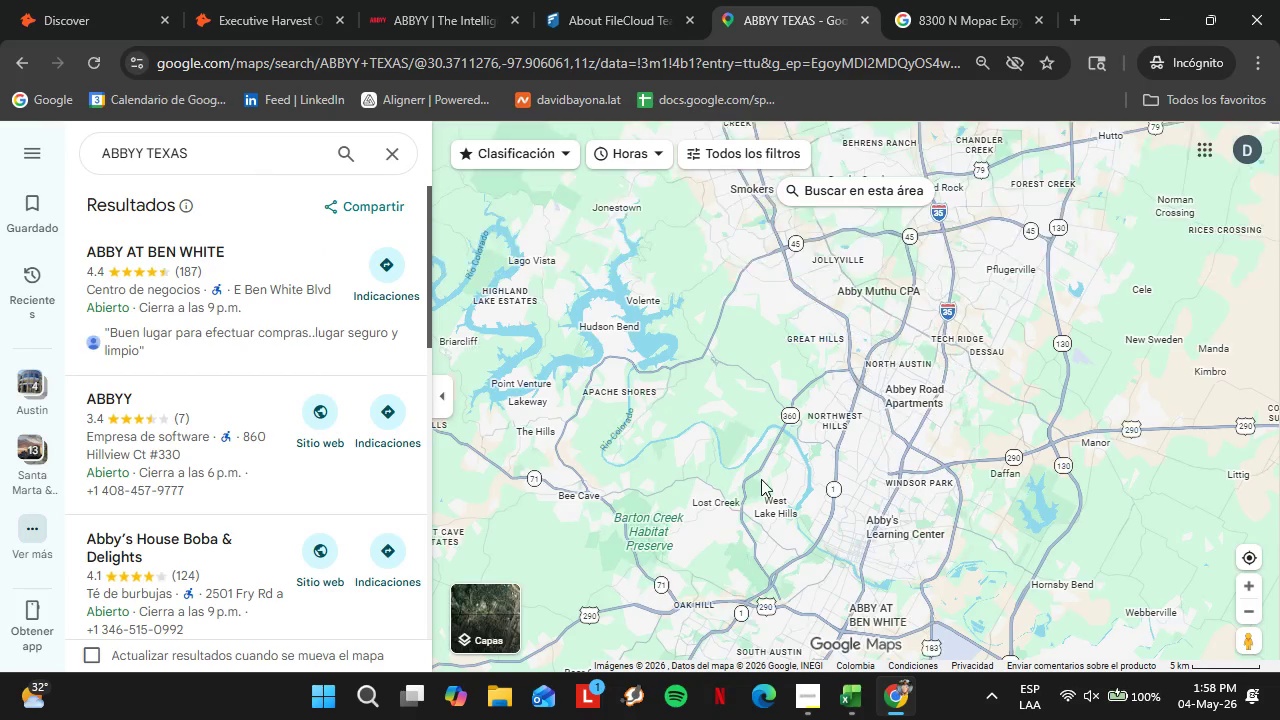 
scroll: coordinate [958, 577], scroll_direction: down, amount: 1.0
 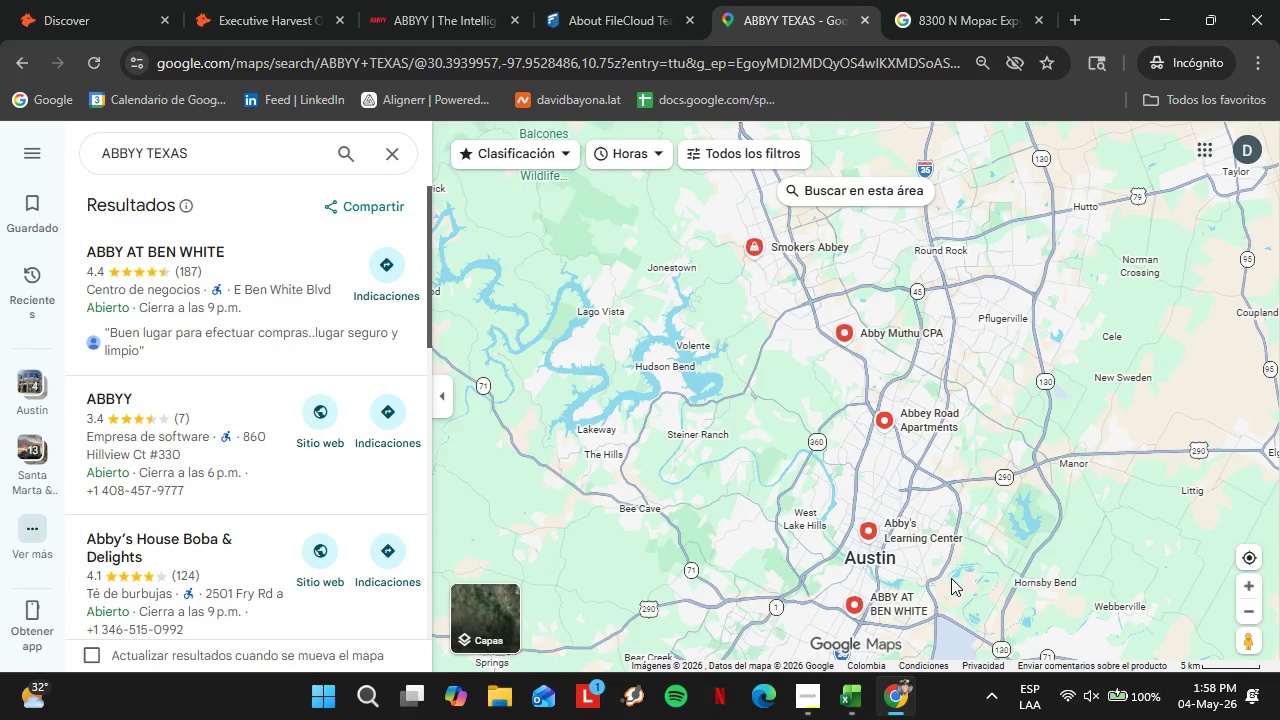 
left_click_drag(start_coordinate=[833, 545], to_coordinate=[865, 441])
 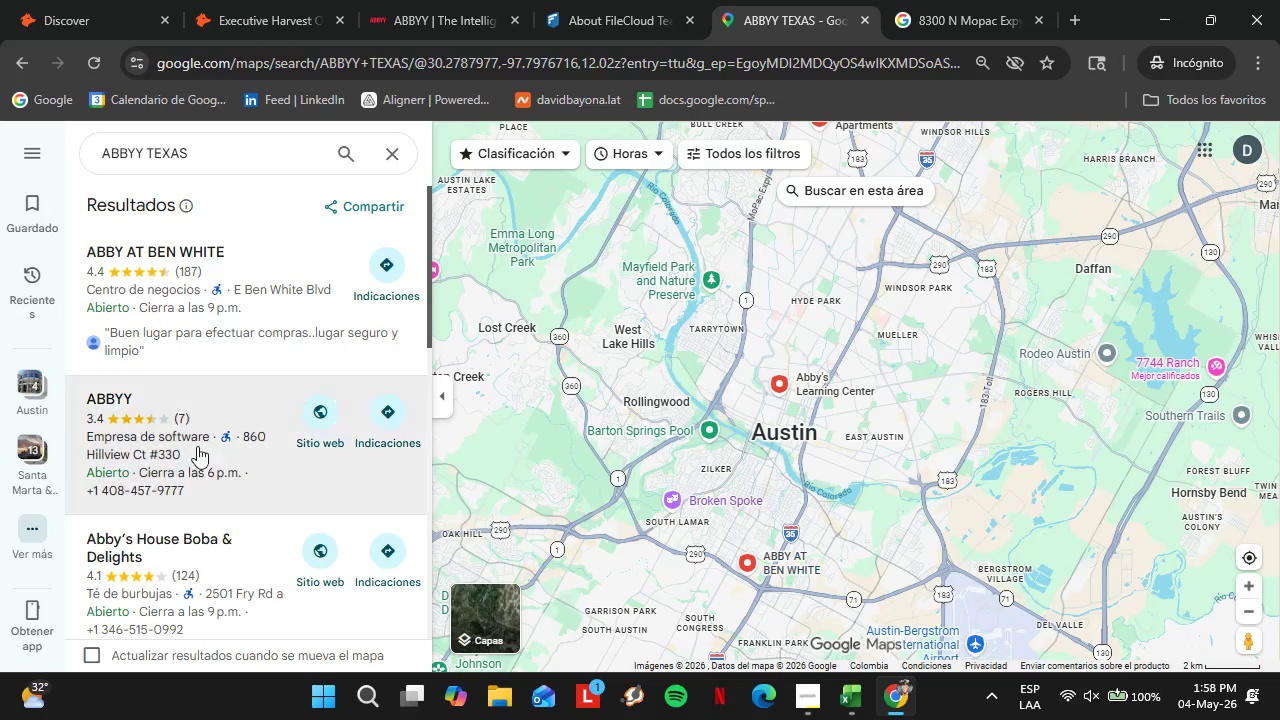 
scroll: coordinate [951, 578], scroll_direction: up, amount: 5.0
 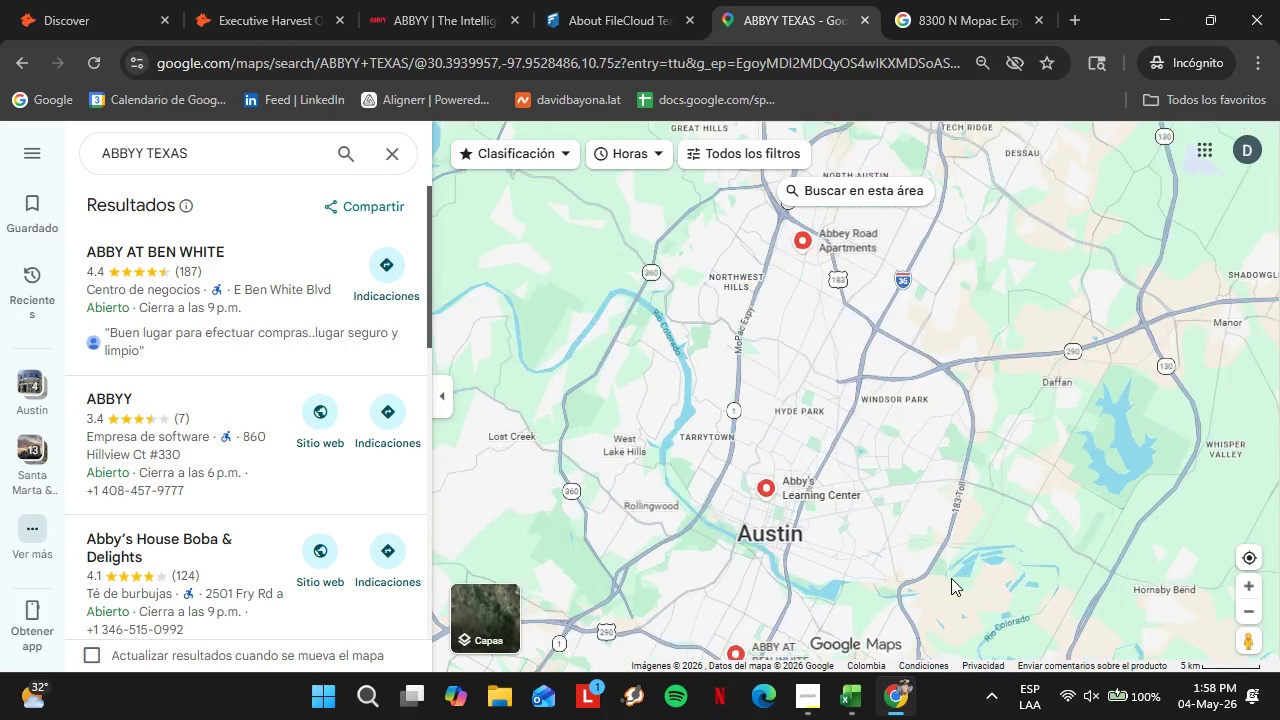 
left_click([171, 434])
 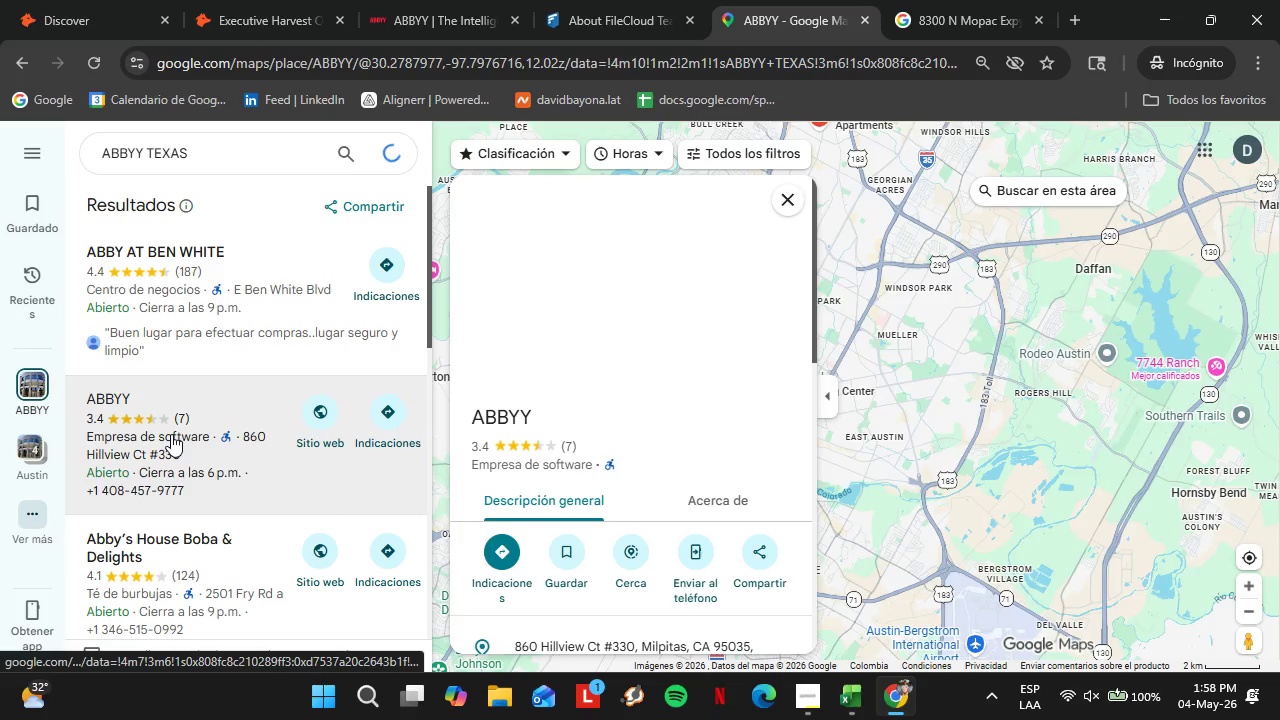 
scroll: coordinate [634, 460], scroll_direction: down, amount: 6.0
 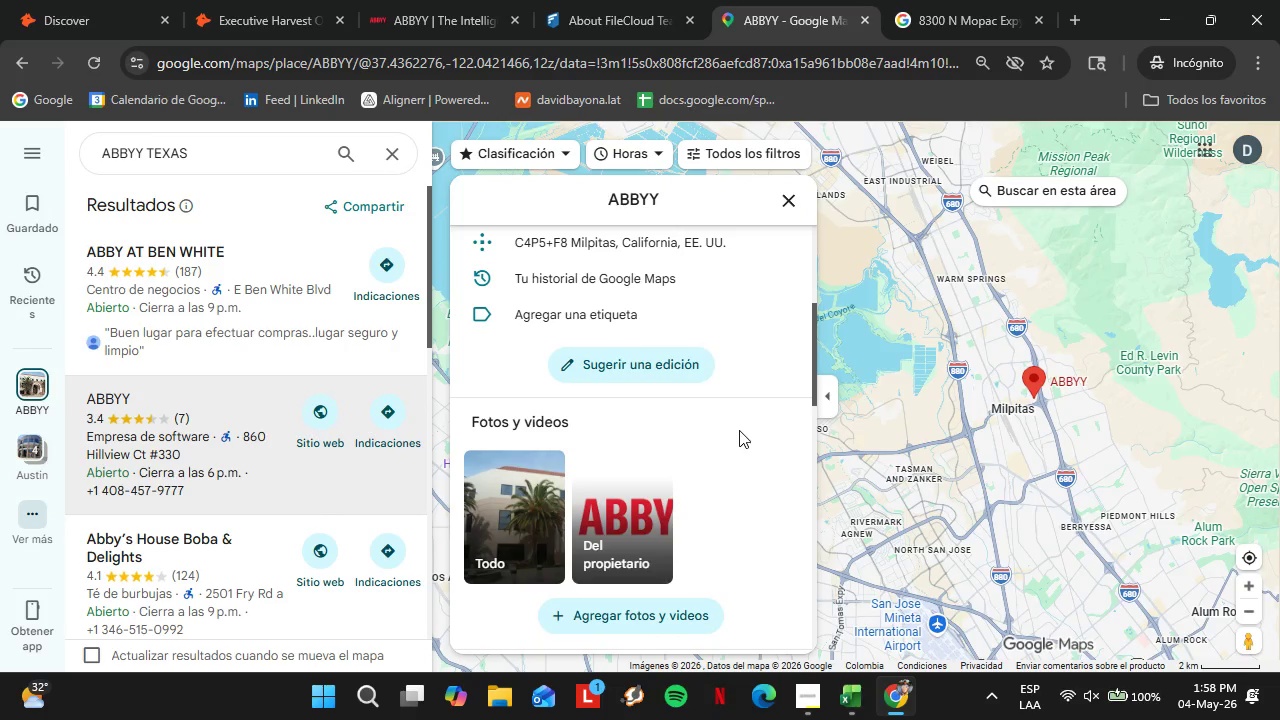 
scroll: coordinate [710, 465], scroll_direction: up, amount: 5.0
 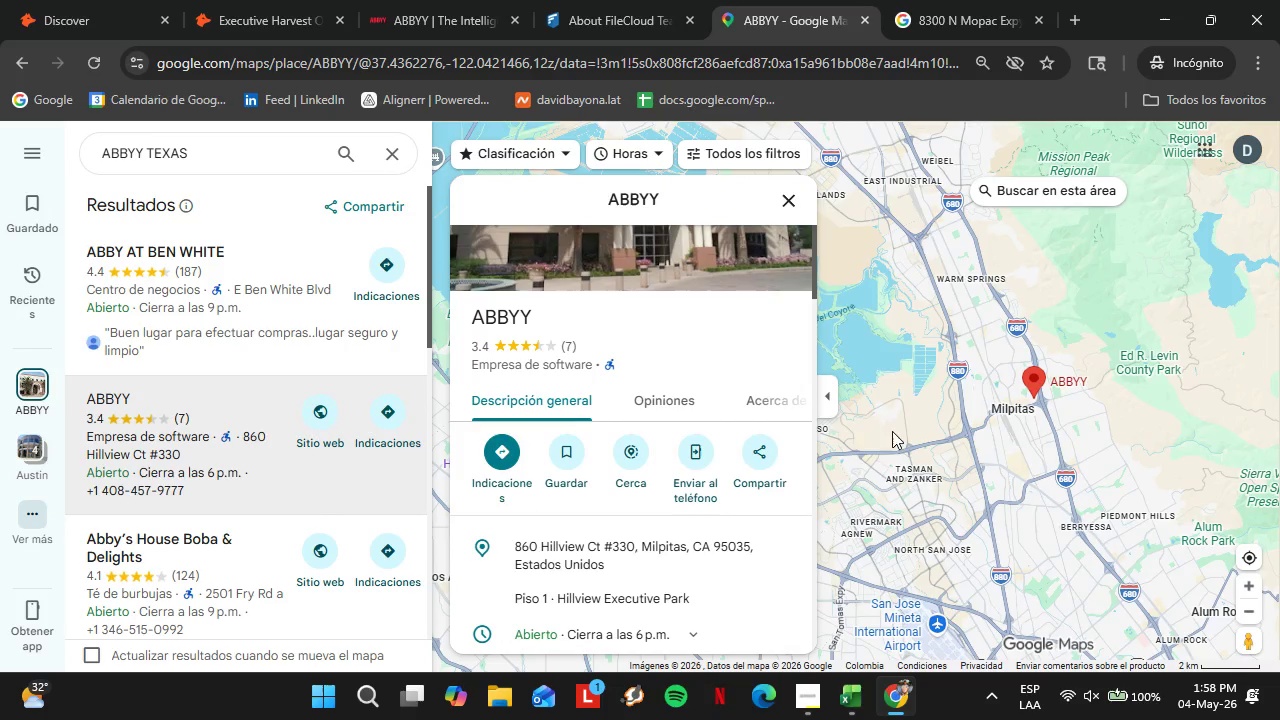 
left_click_drag(start_coordinate=[1045, 419], to_coordinate=[964, 456])
 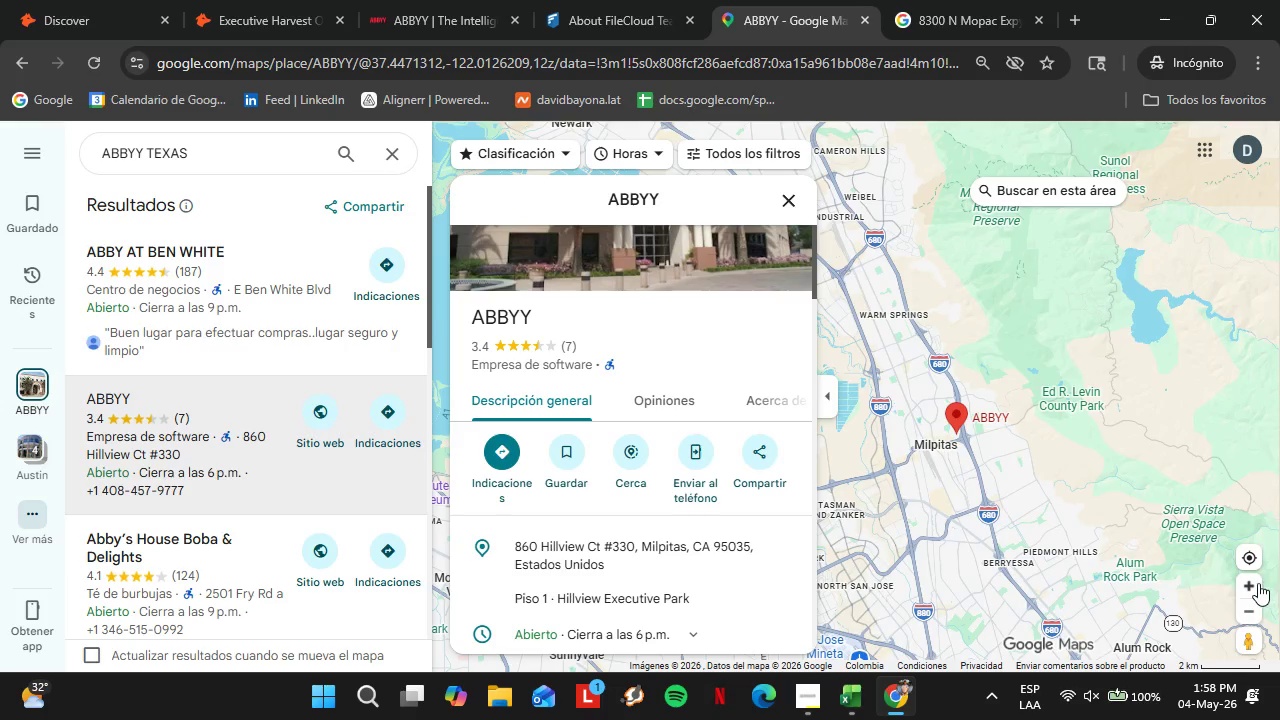 
left_click([1257, 583])
 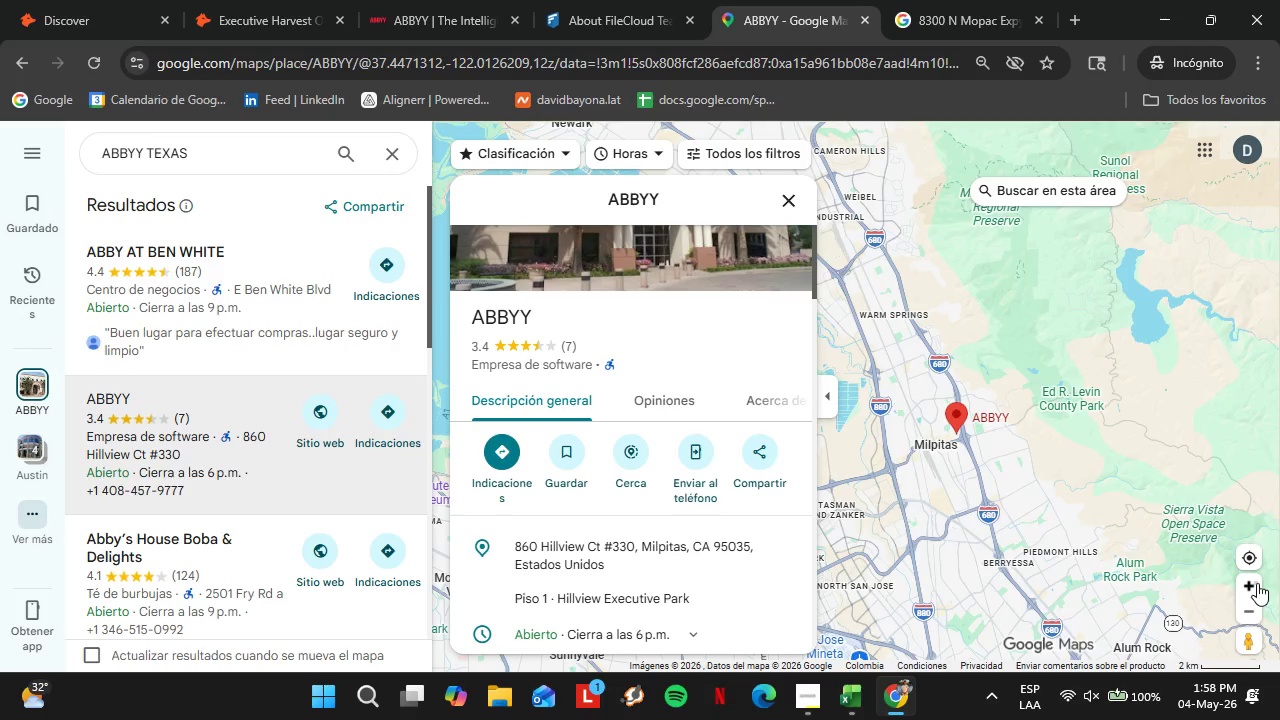 
left_click([1257, 583])
 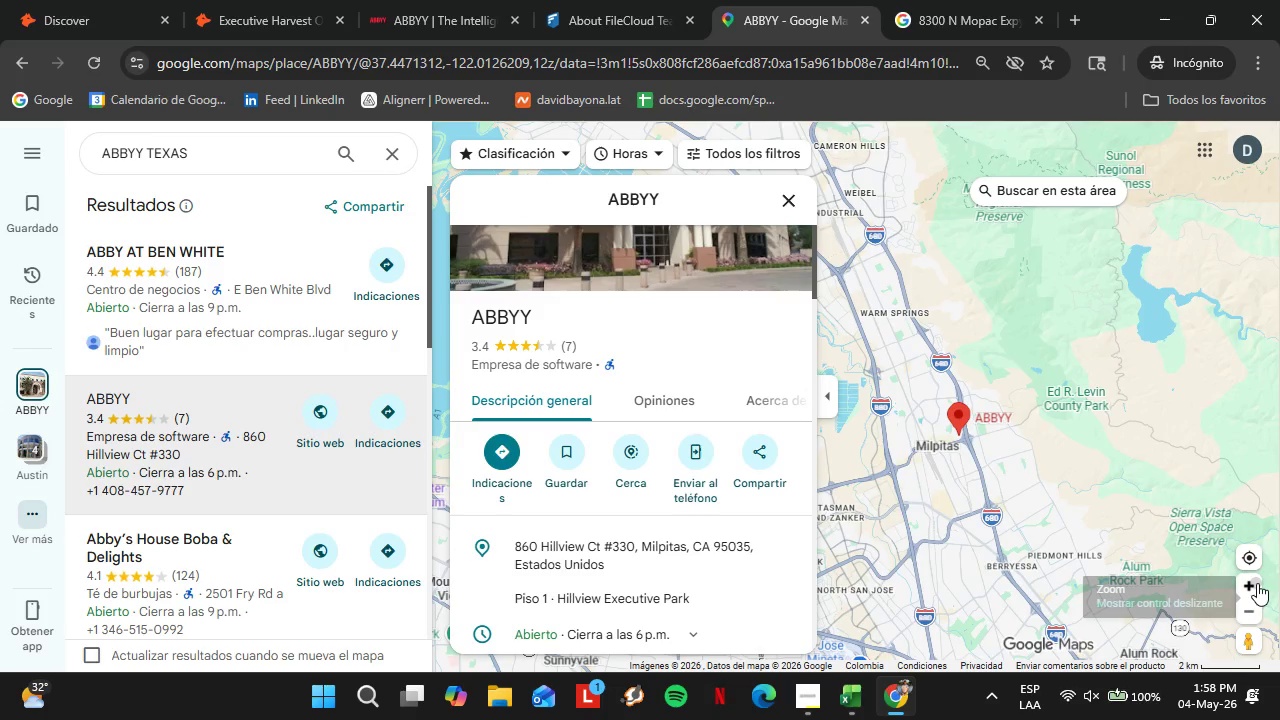 
left_click_drag(start_coordinate=[1106, 466], to_coordinate=[881, 339])
 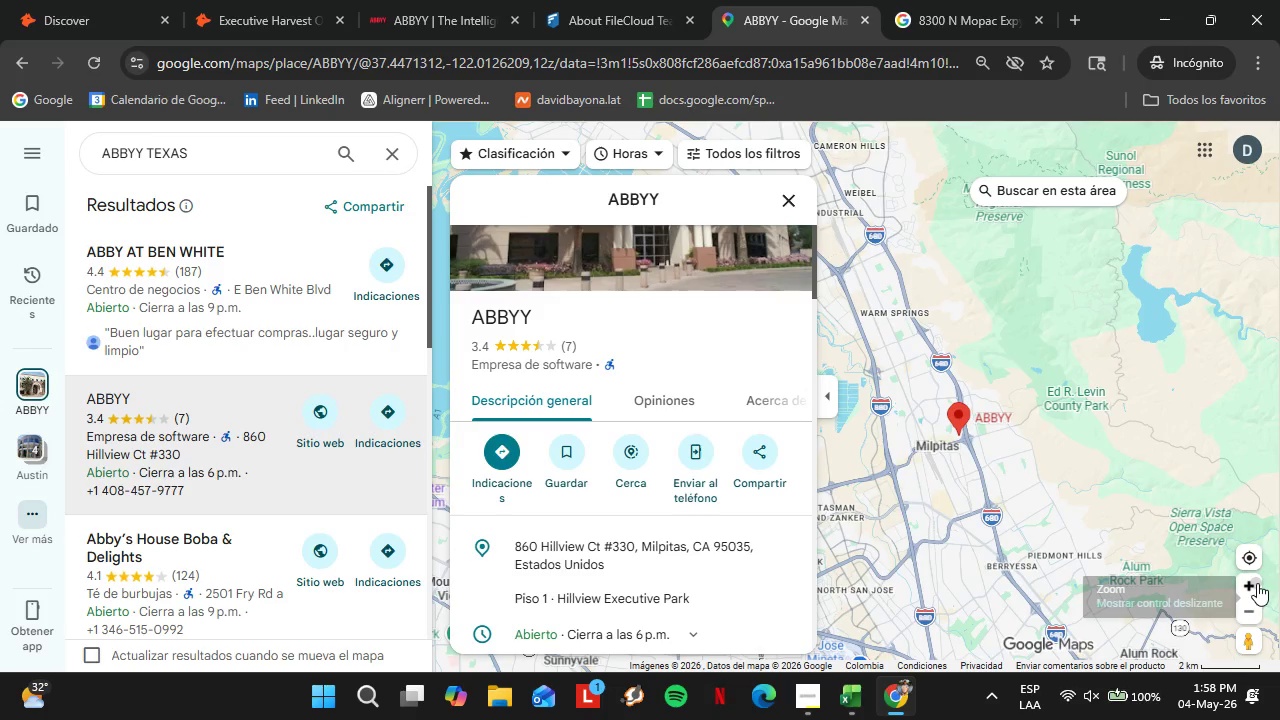 
left_click_drag(start_coordinate=[1048, 437], to_coordinate=[995, 401])
 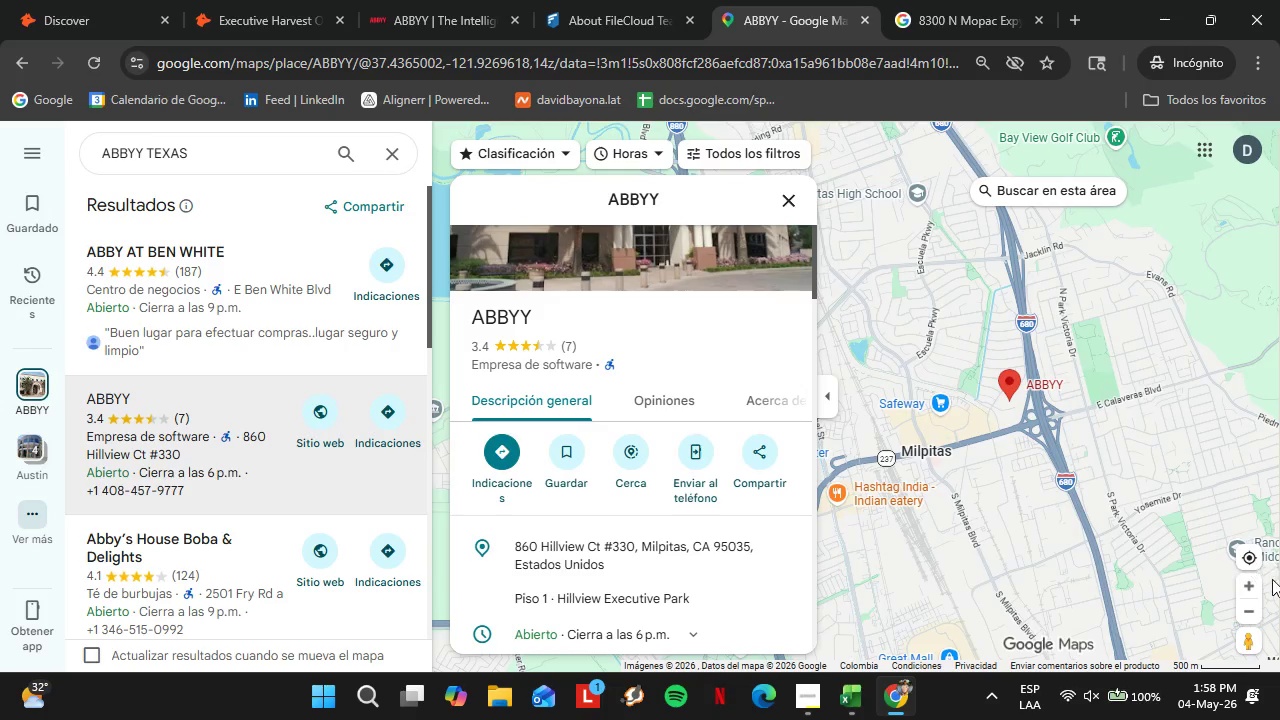 
mouse_move([1241, 579])
 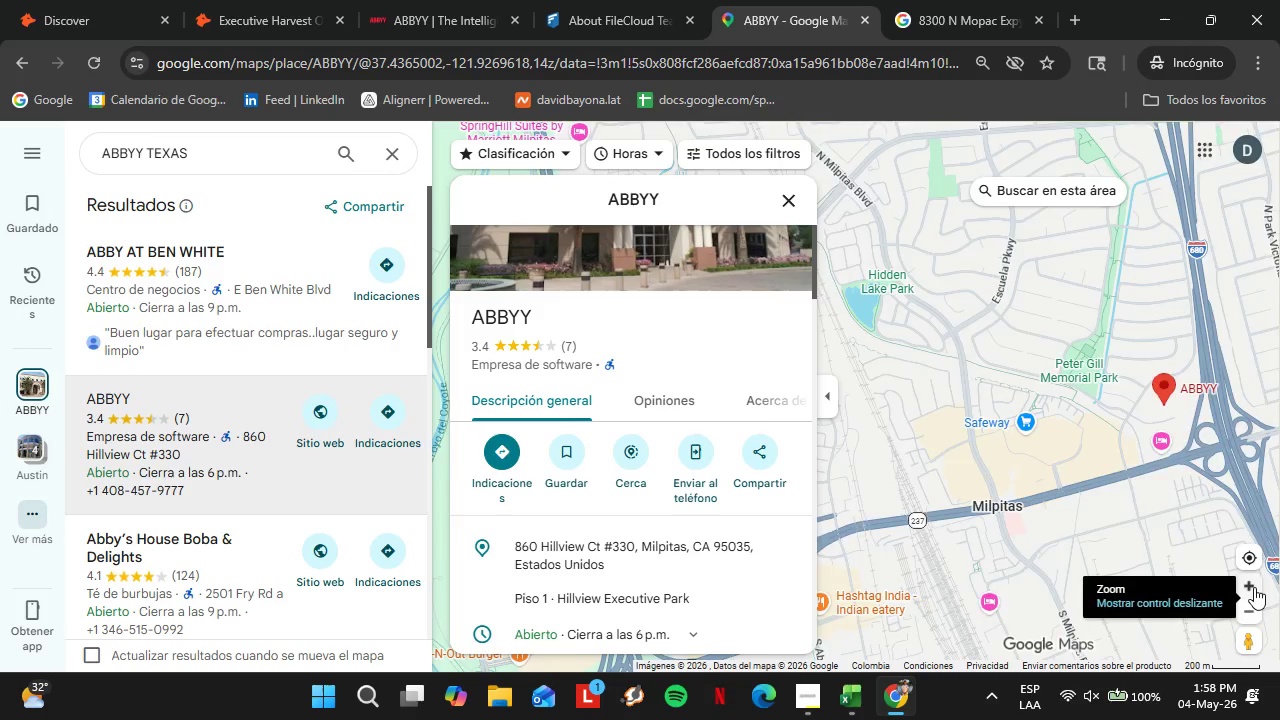 
left_click_drag(start_coordinate=[1114, 505], to_coordinate=[1005, 468])
 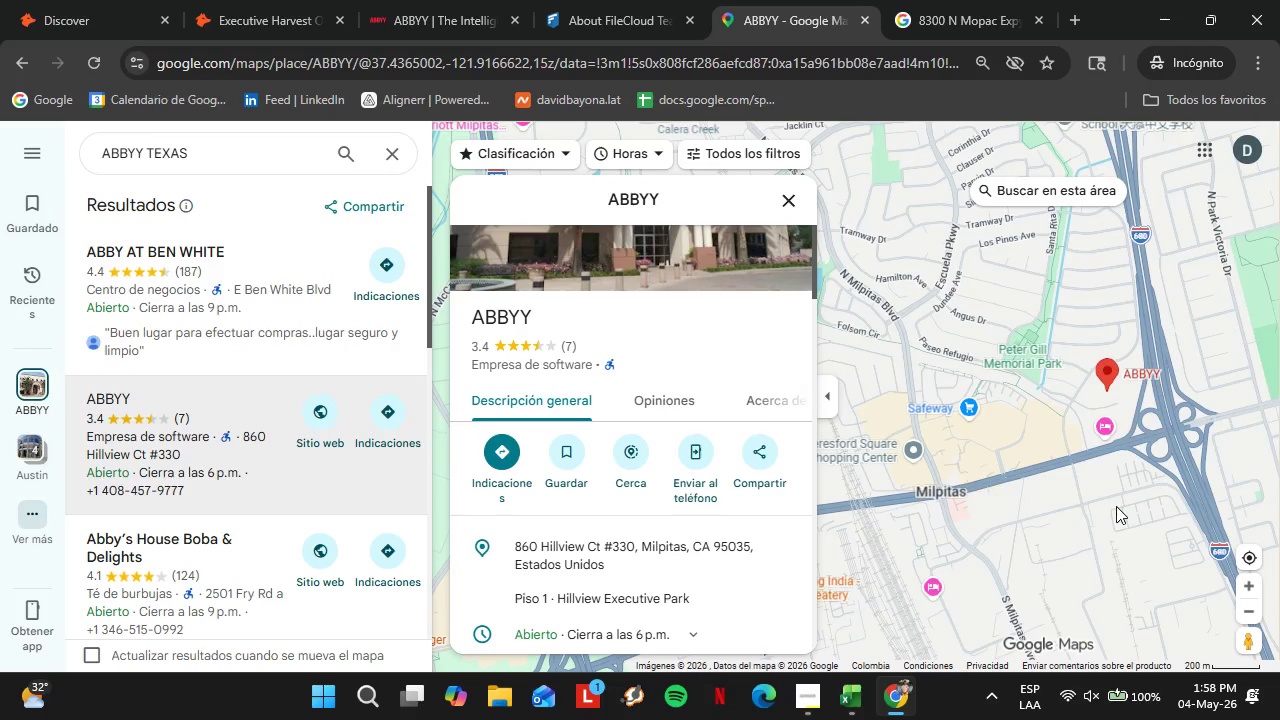 
left_click_drag(start_coordinate=[1003, 467], to_coordinate=[965, 527])
 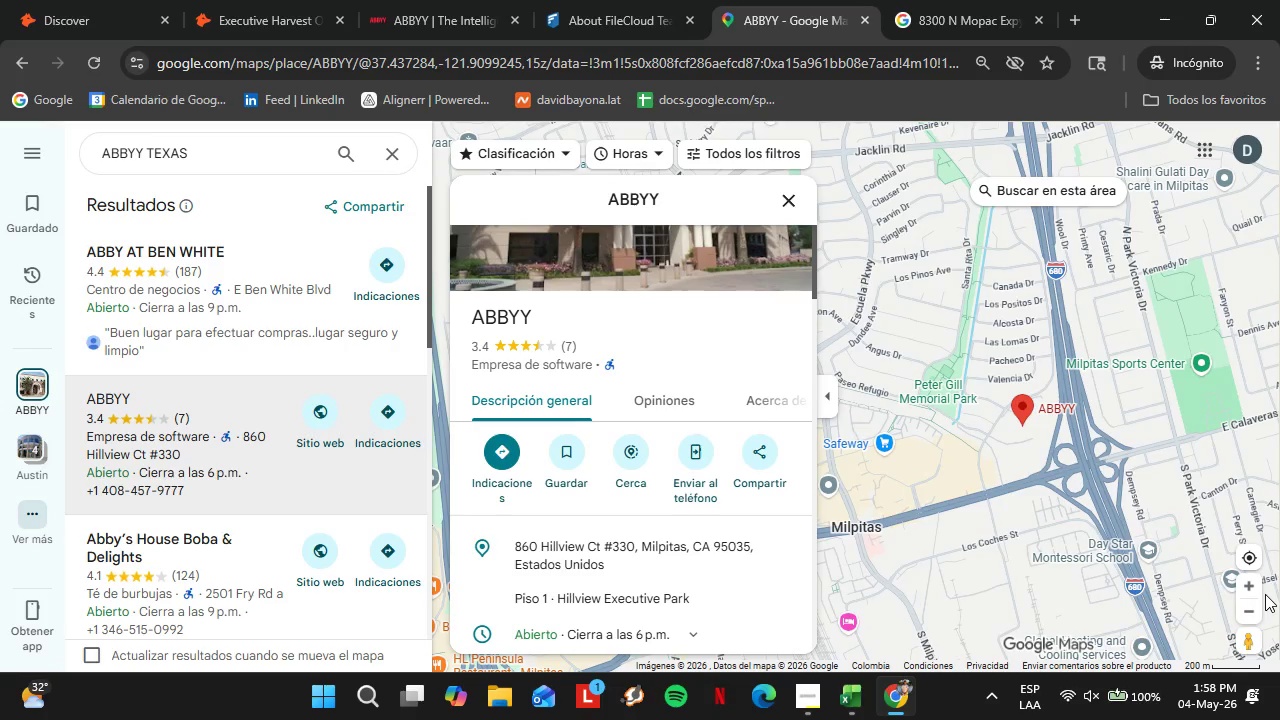 
left_click([1253, 591])
 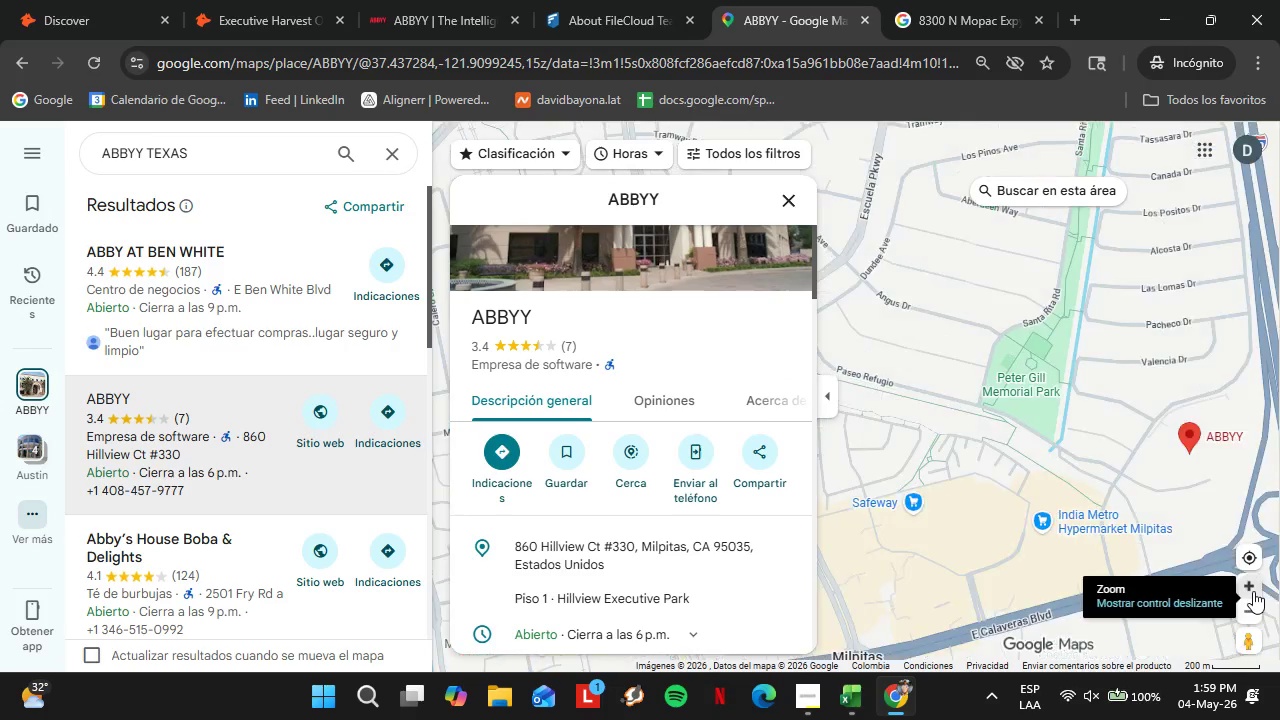 
left_click_drag(start_coordinate=[1068, 472], to_coordinate=[883, 393])
 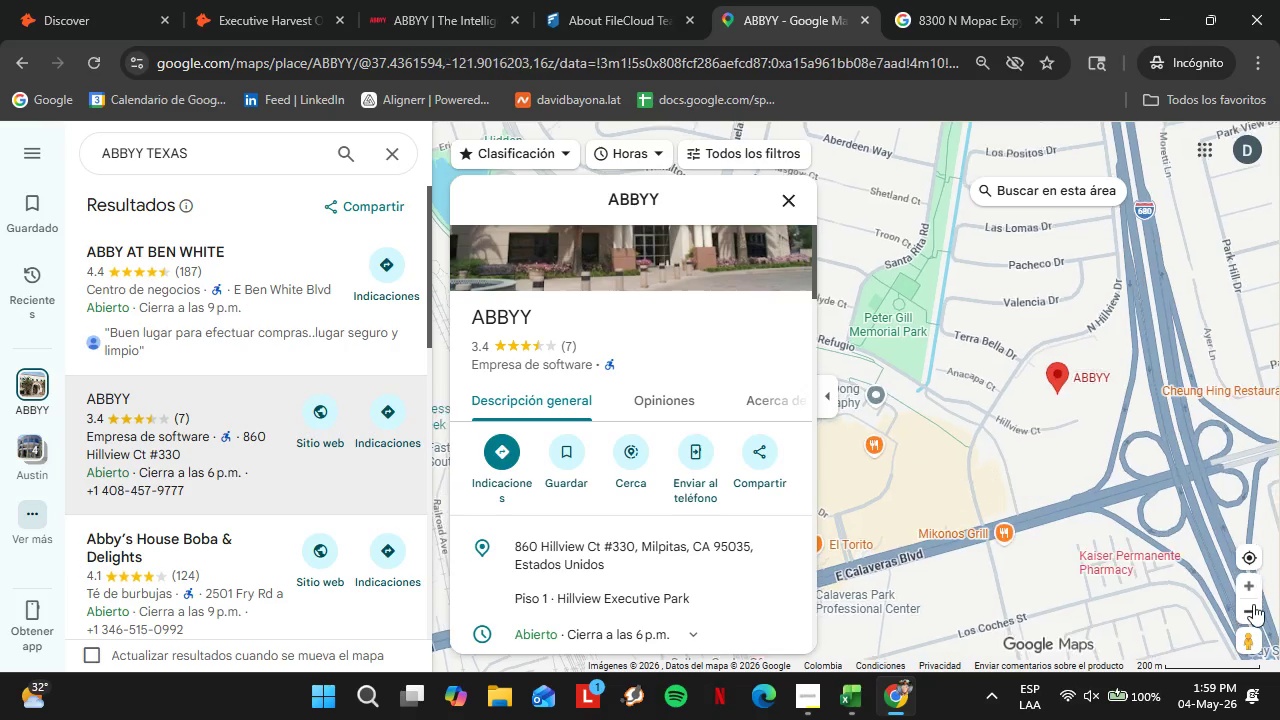 
double_click([1251, 607])
 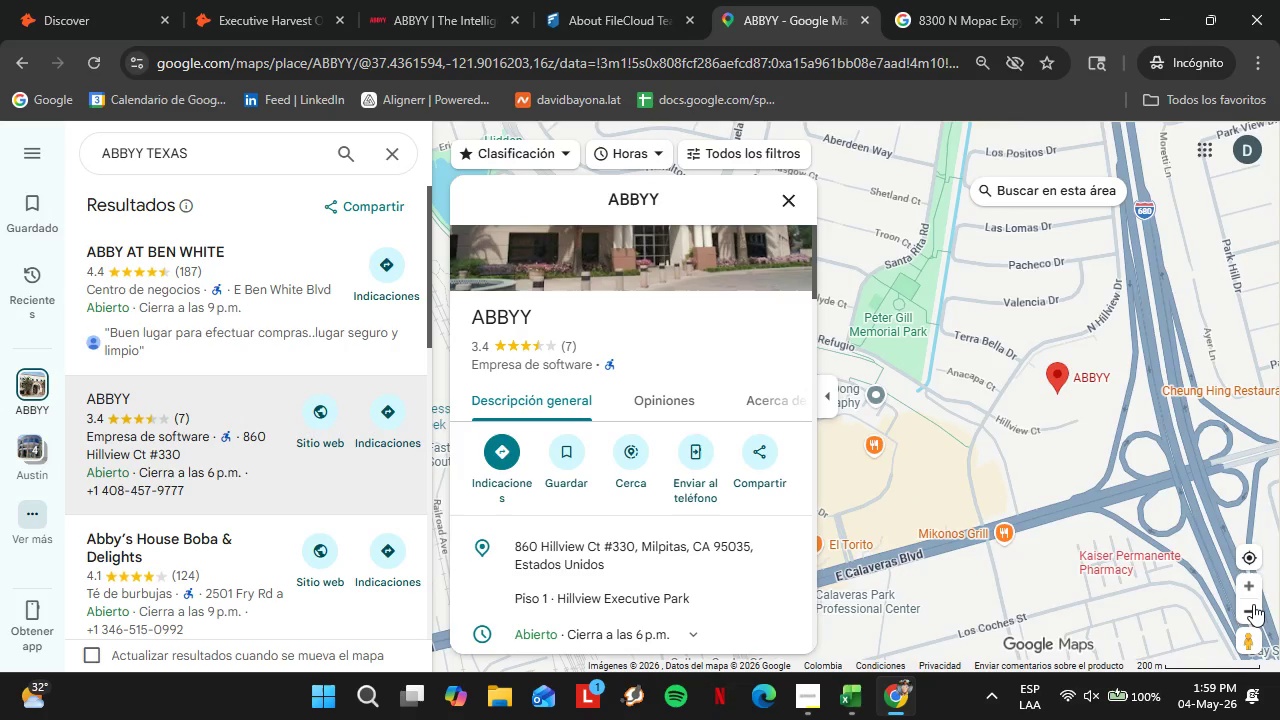 
triple_click([1251, 607])
 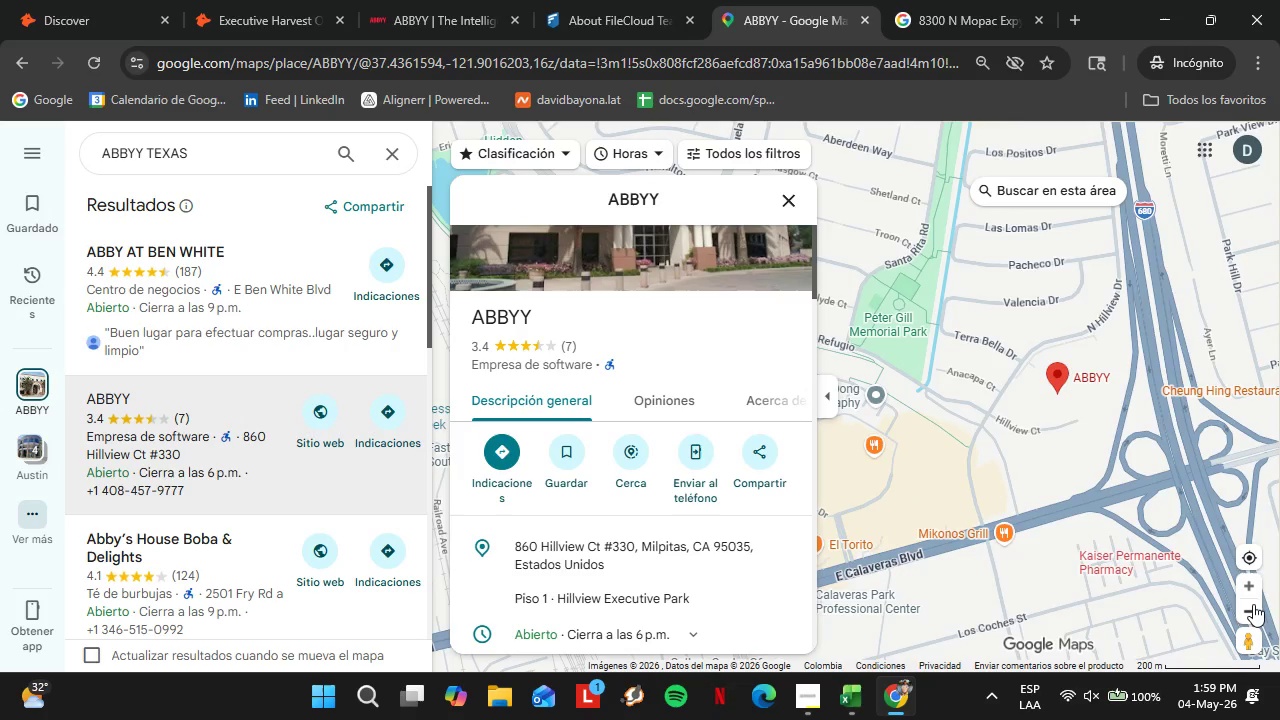 
triple_click([1251, 607])
 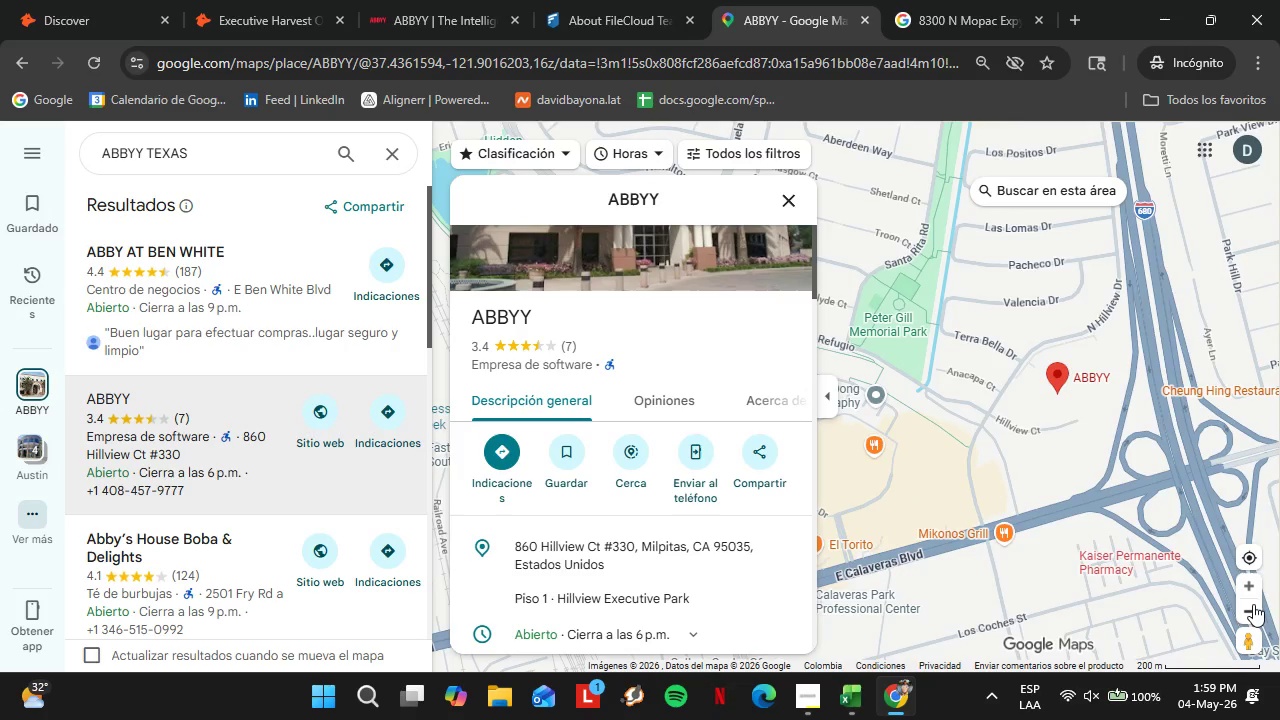 
triple_click([1251, 607])
 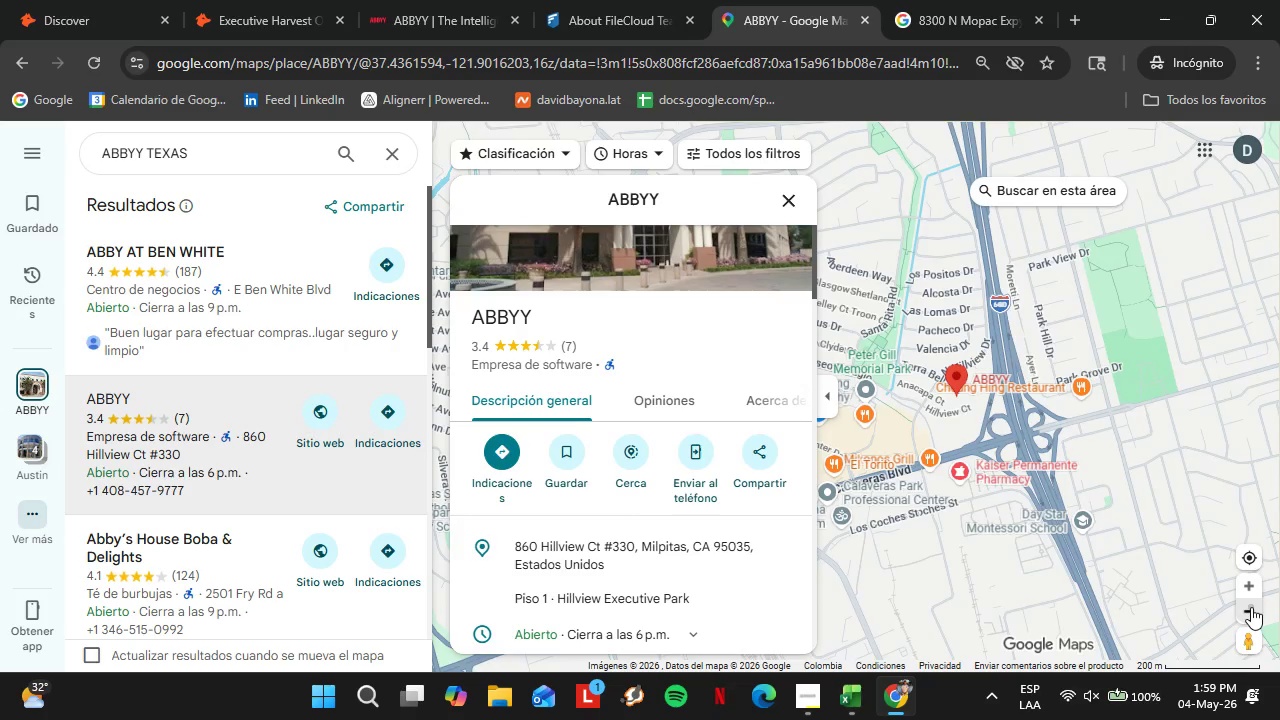 
left_click([776, 547])
 